 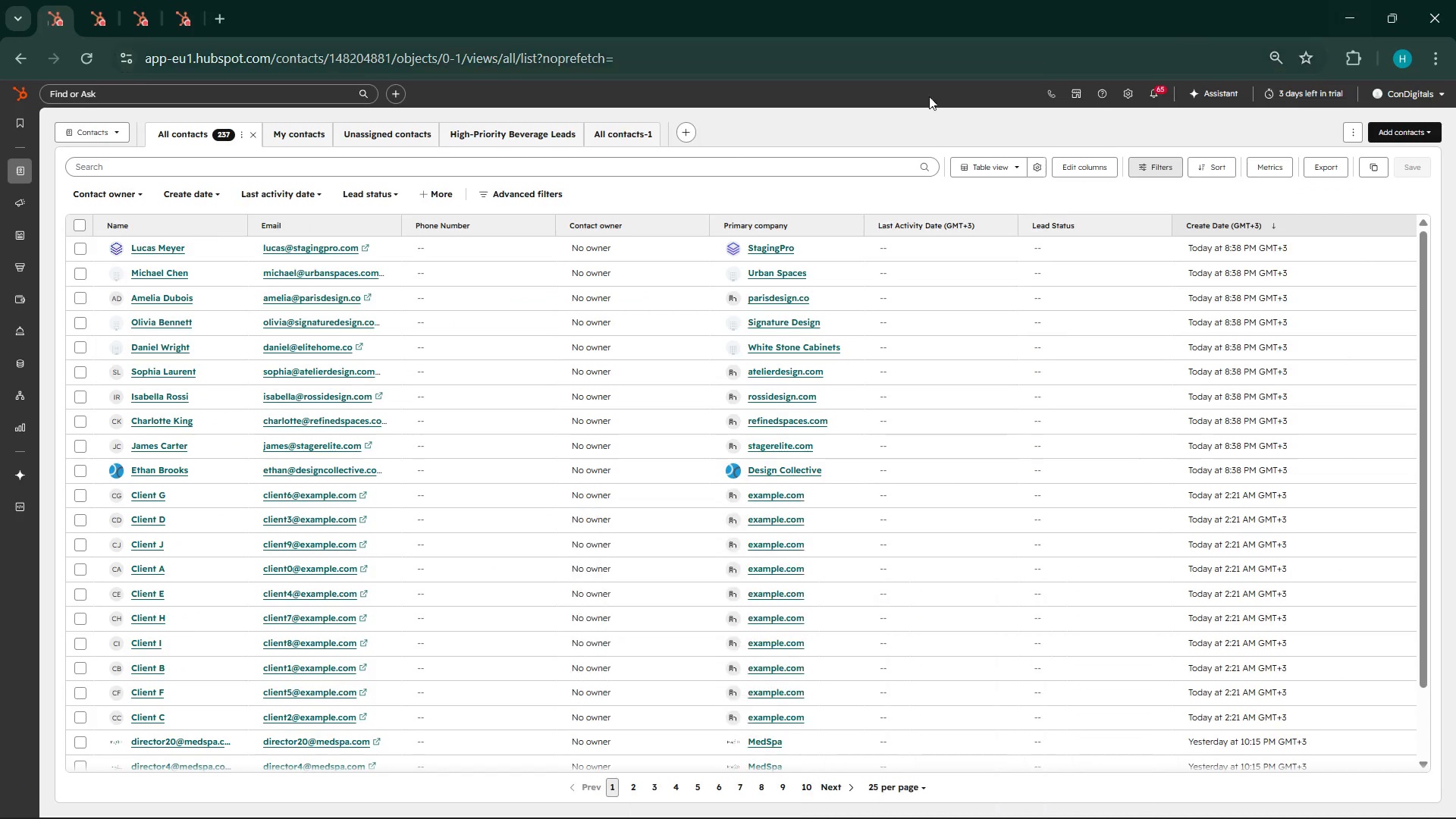 
left_click([1413, 130])
 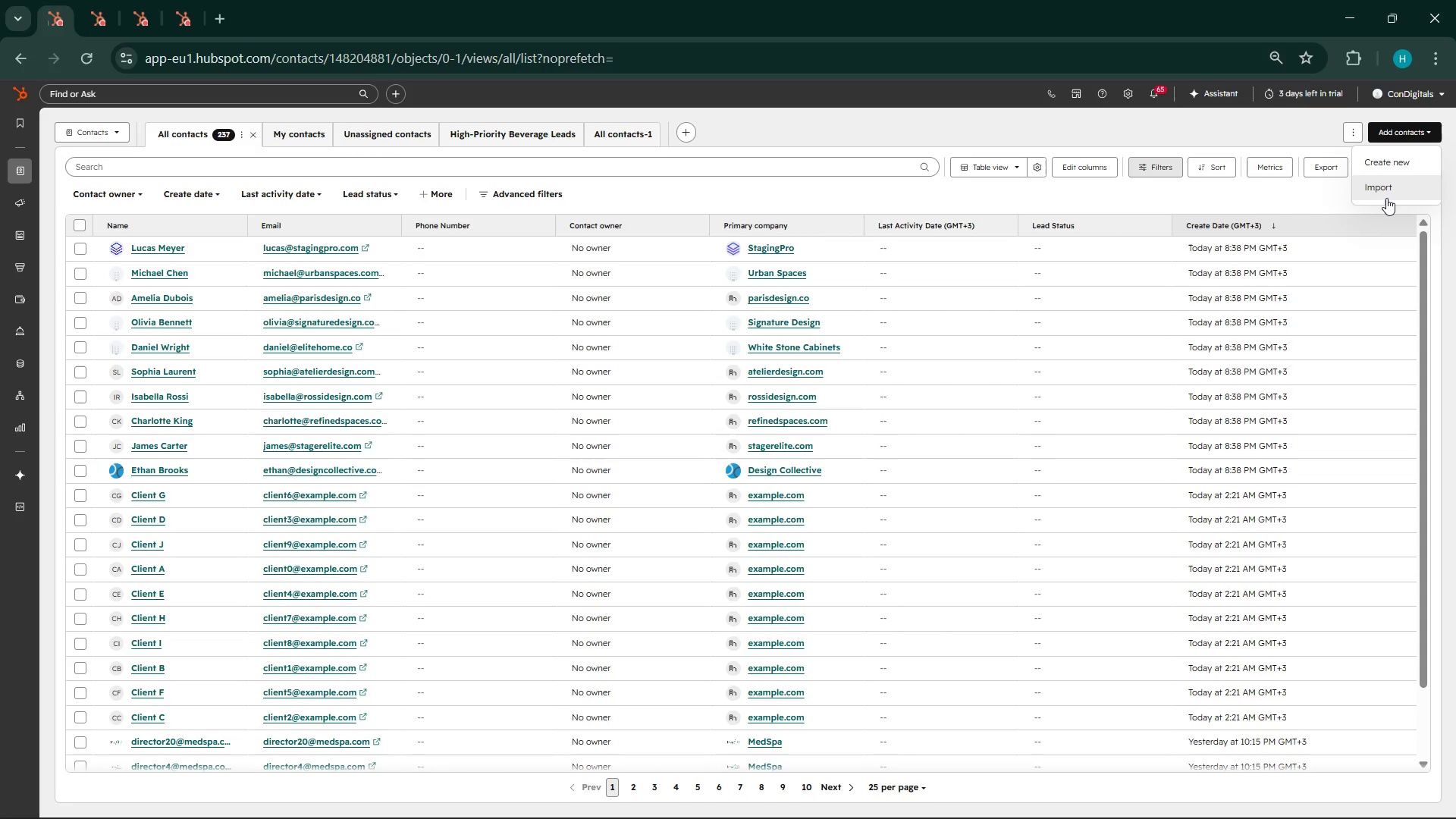 
left_click([1386, 198])
 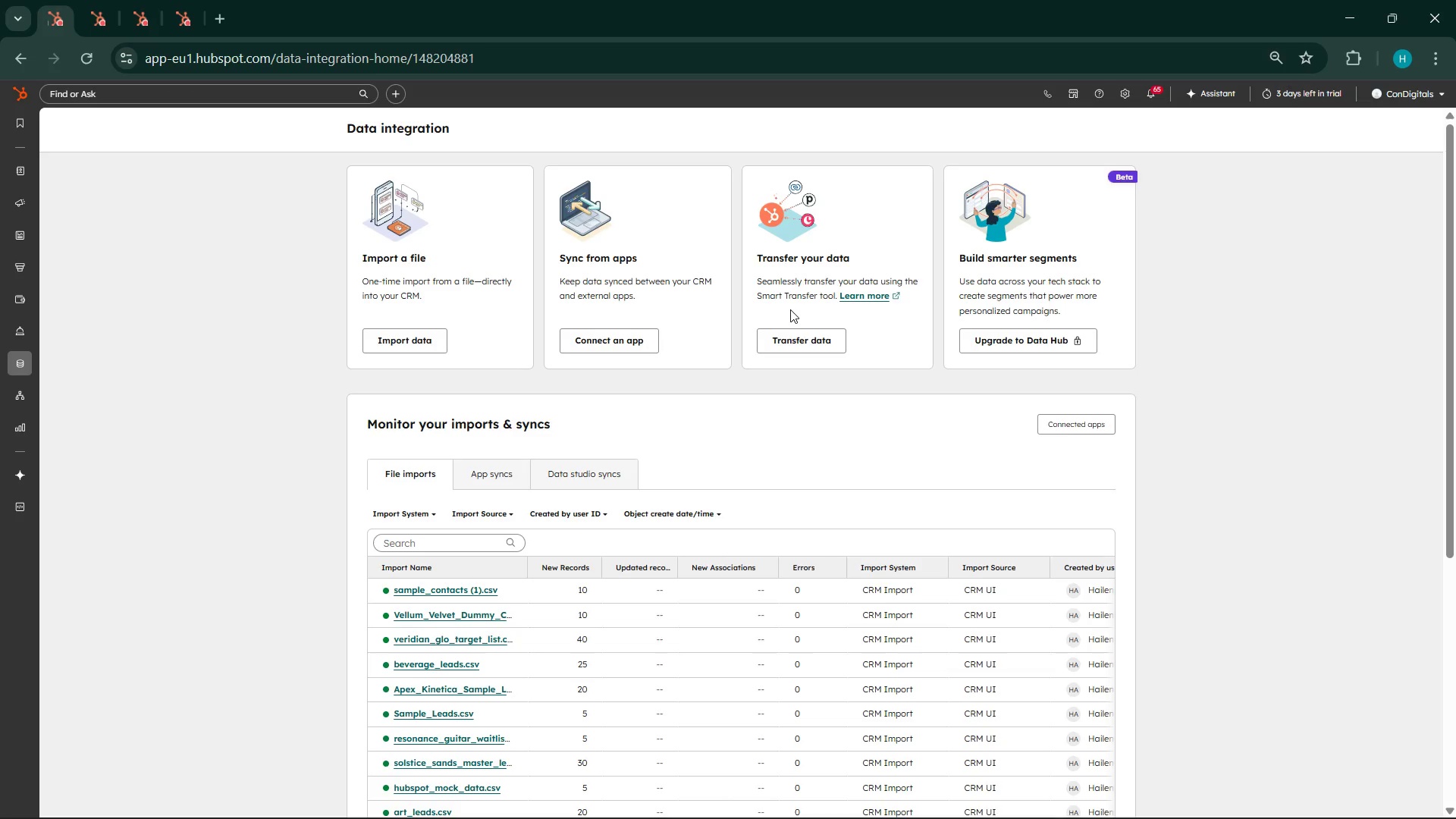 
wait(39.92)
 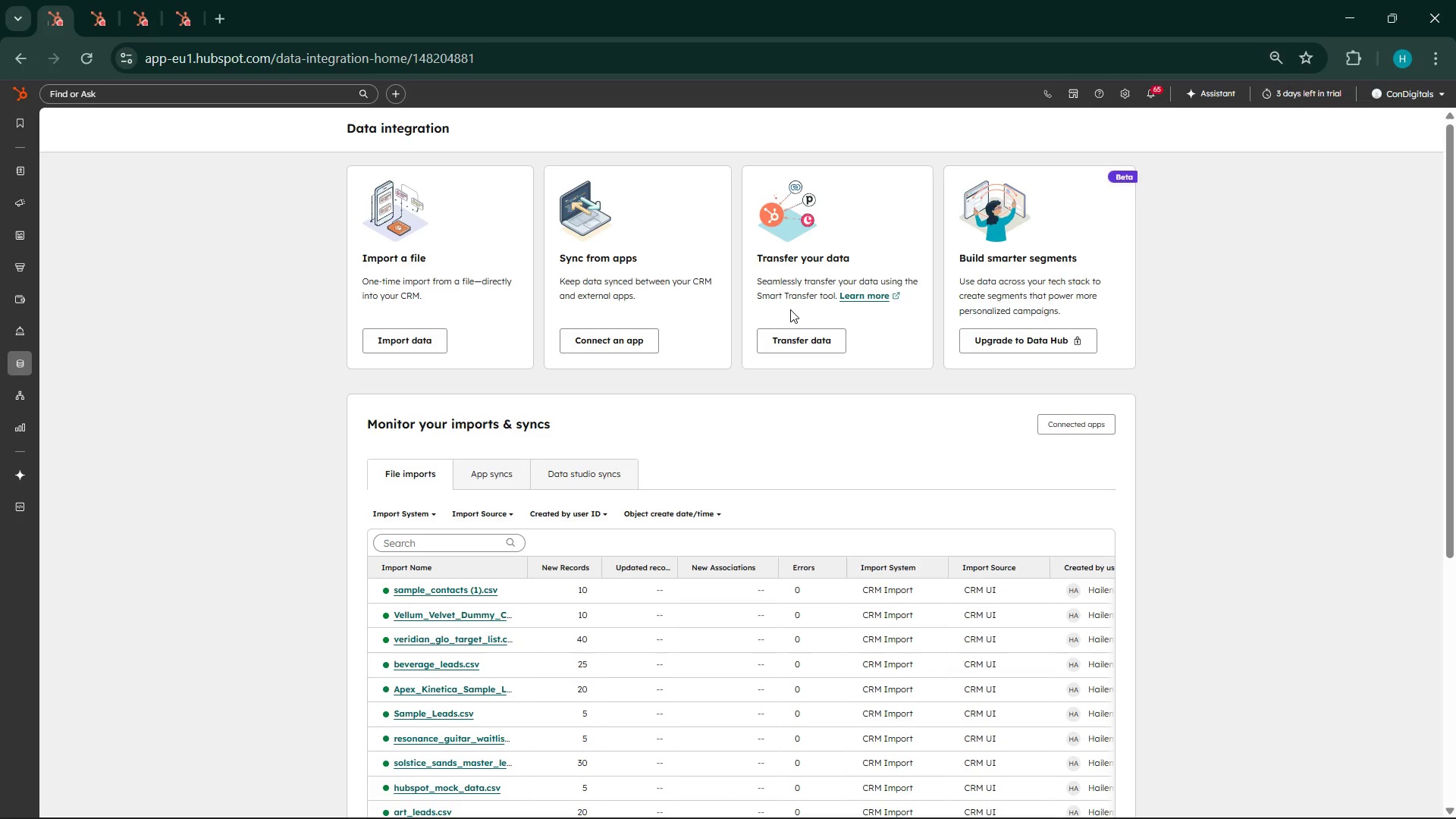 
left_click([397, 343])
 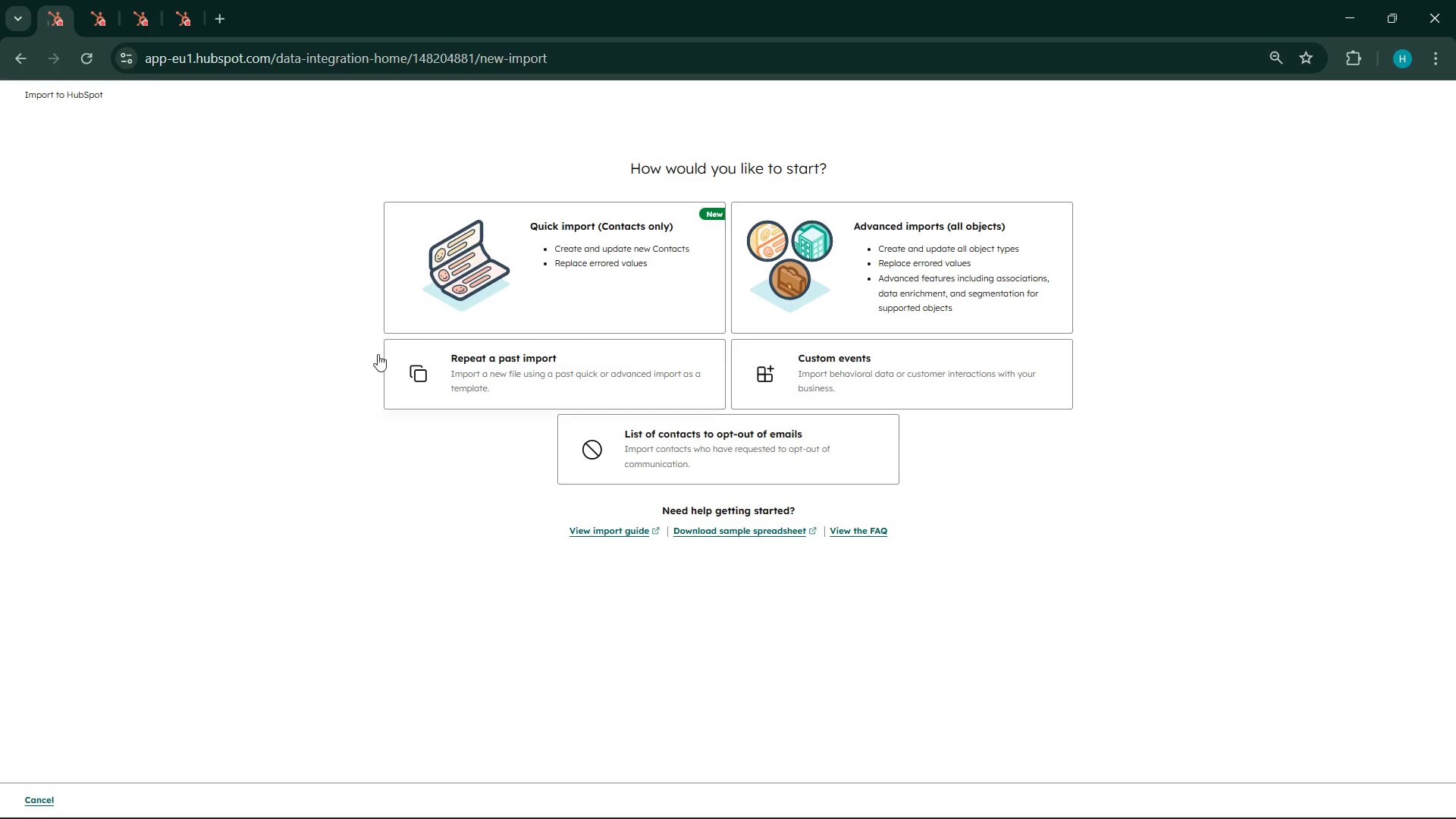 
wait(6.48)
 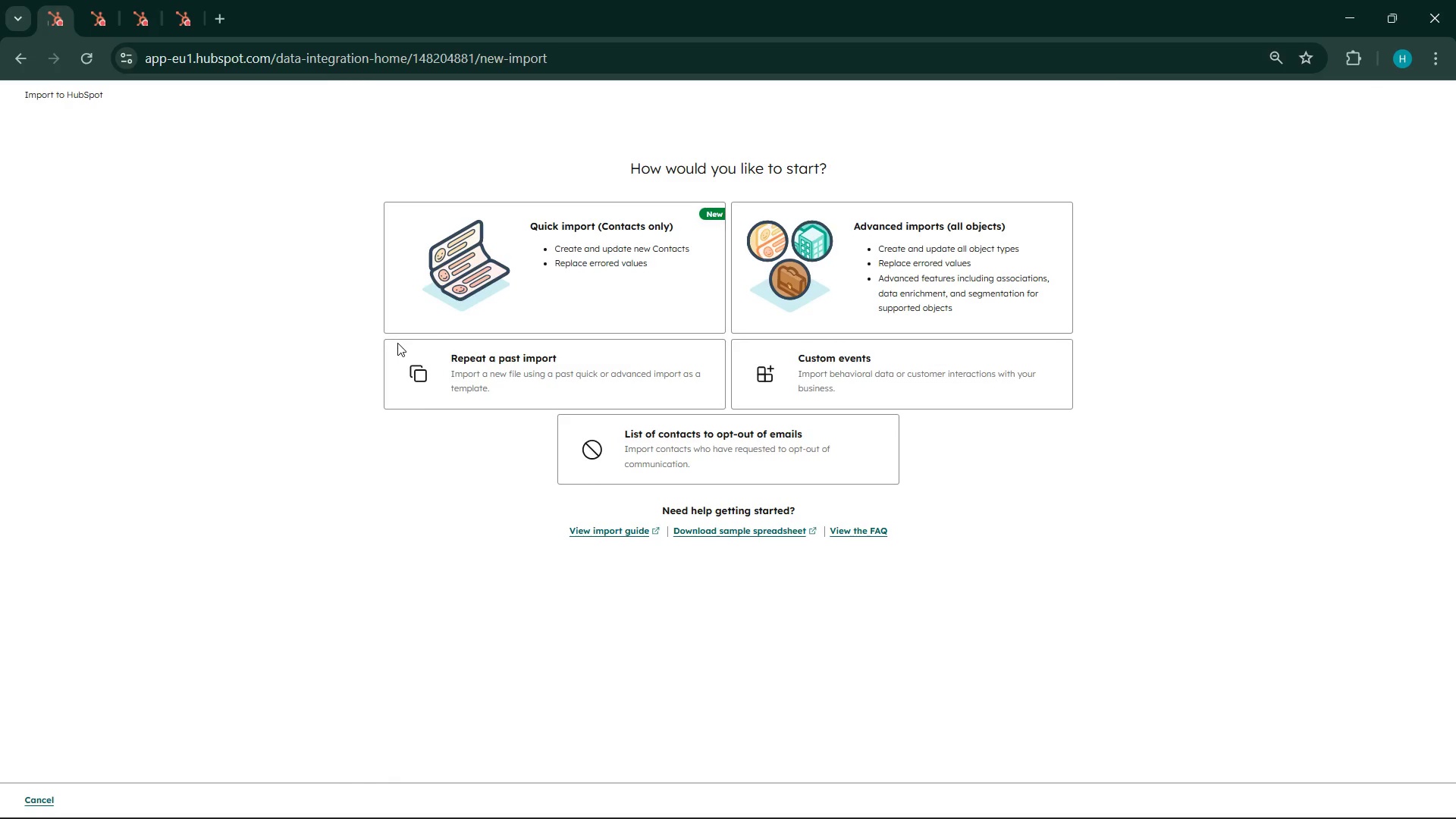 
left_click([585, 274])
 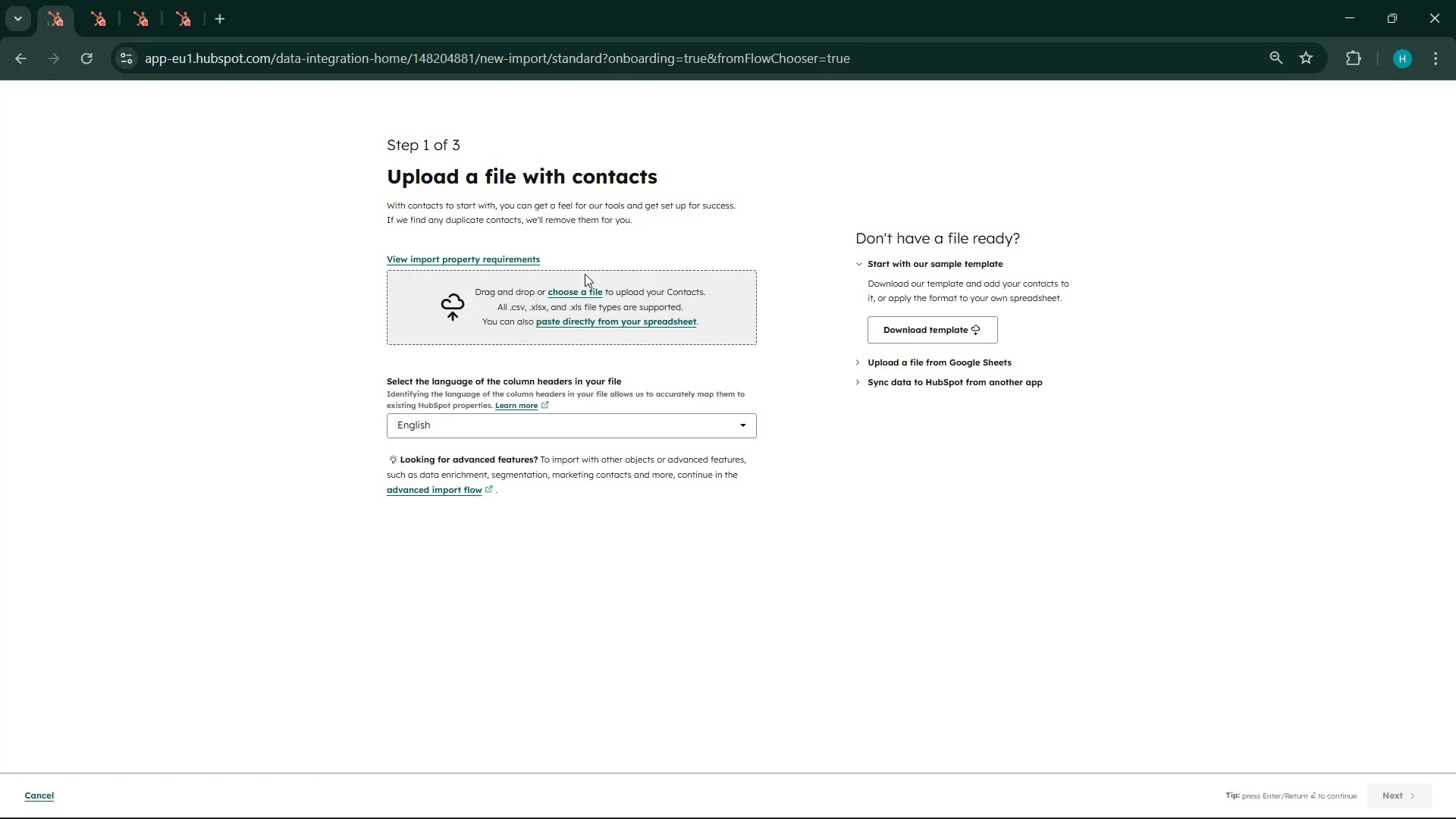 
wait(5.62)
 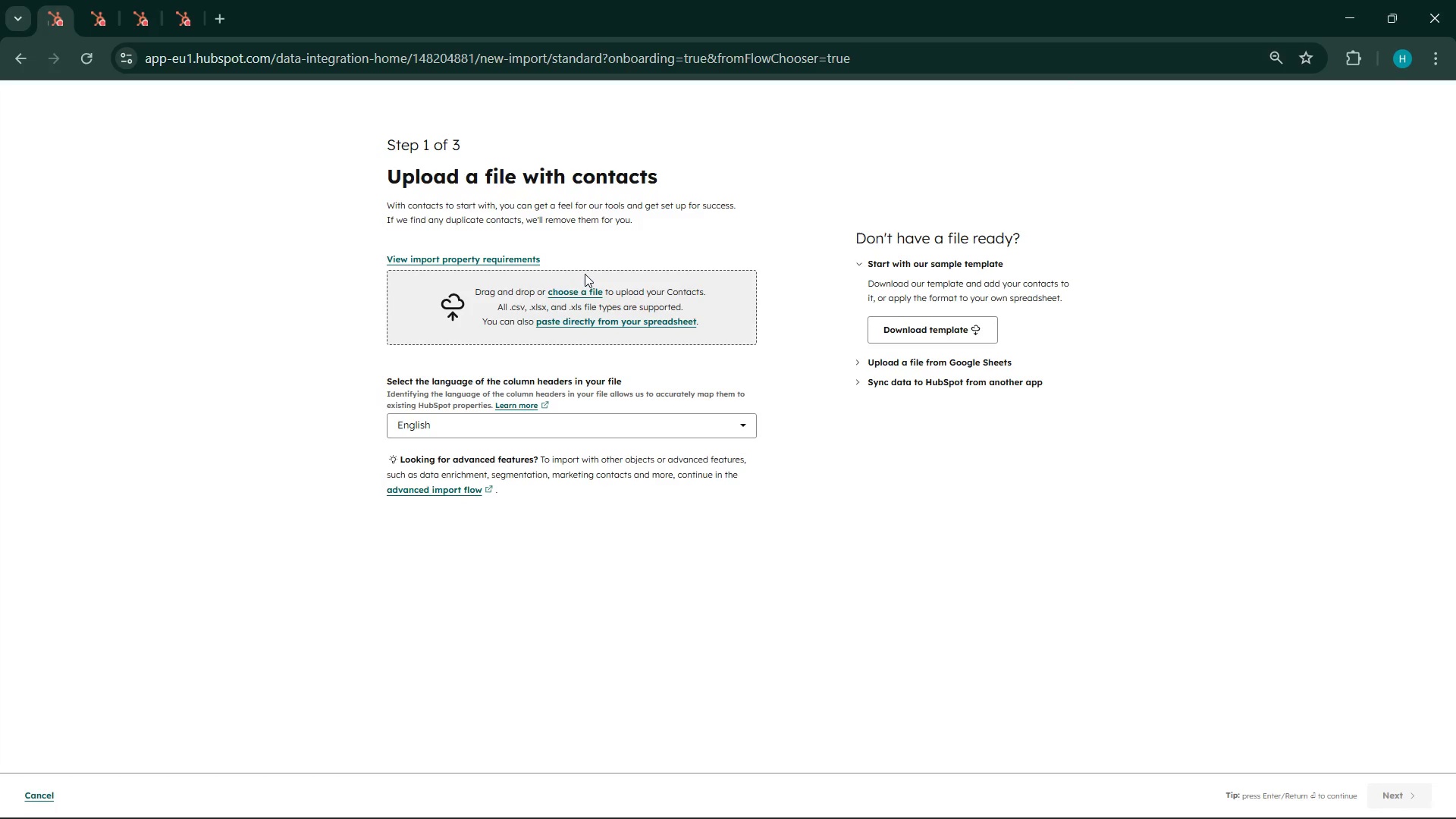 
left_click([562, 288])
 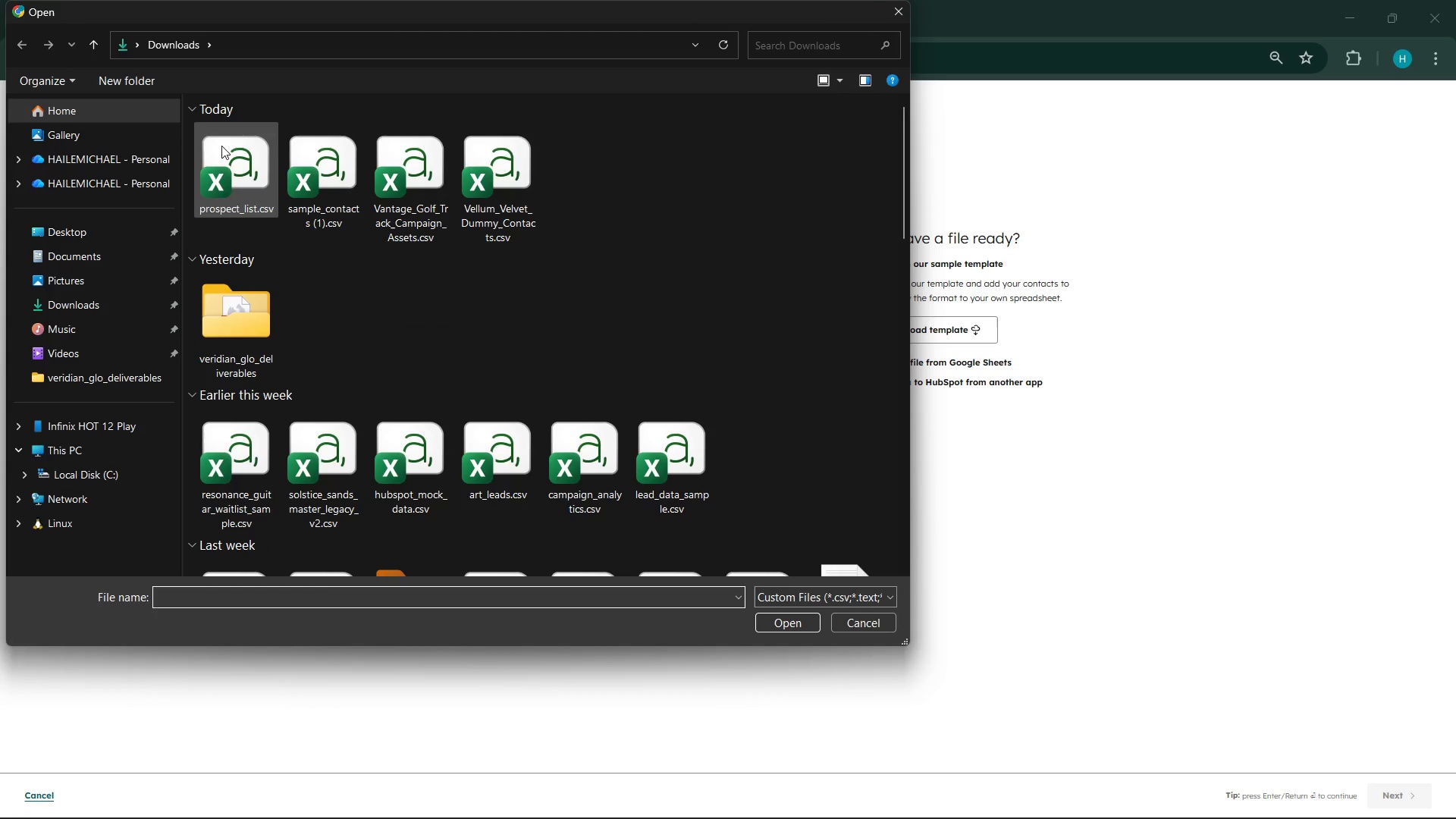 
wait(5.97)
 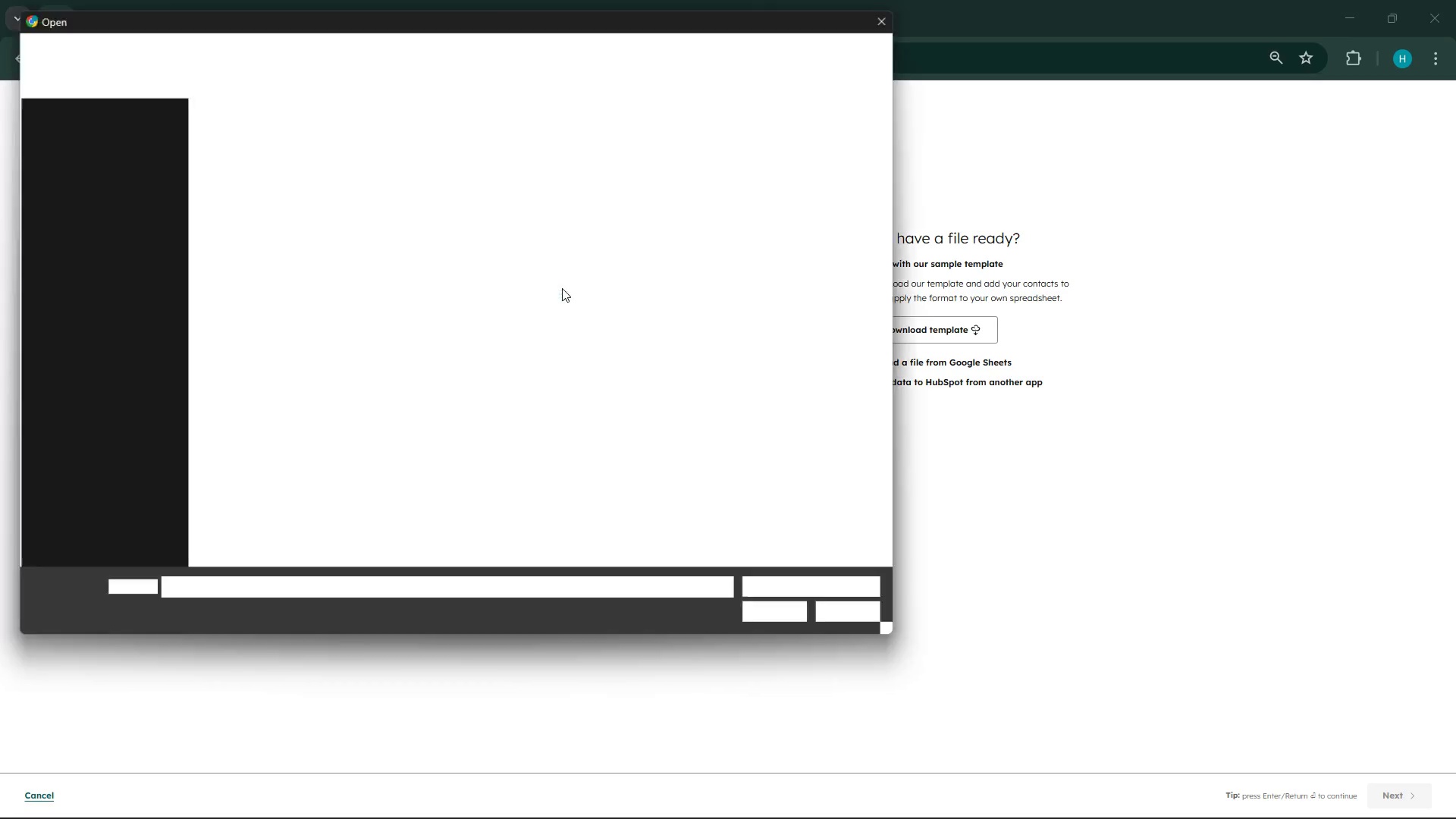 
left_click([221, 146])
 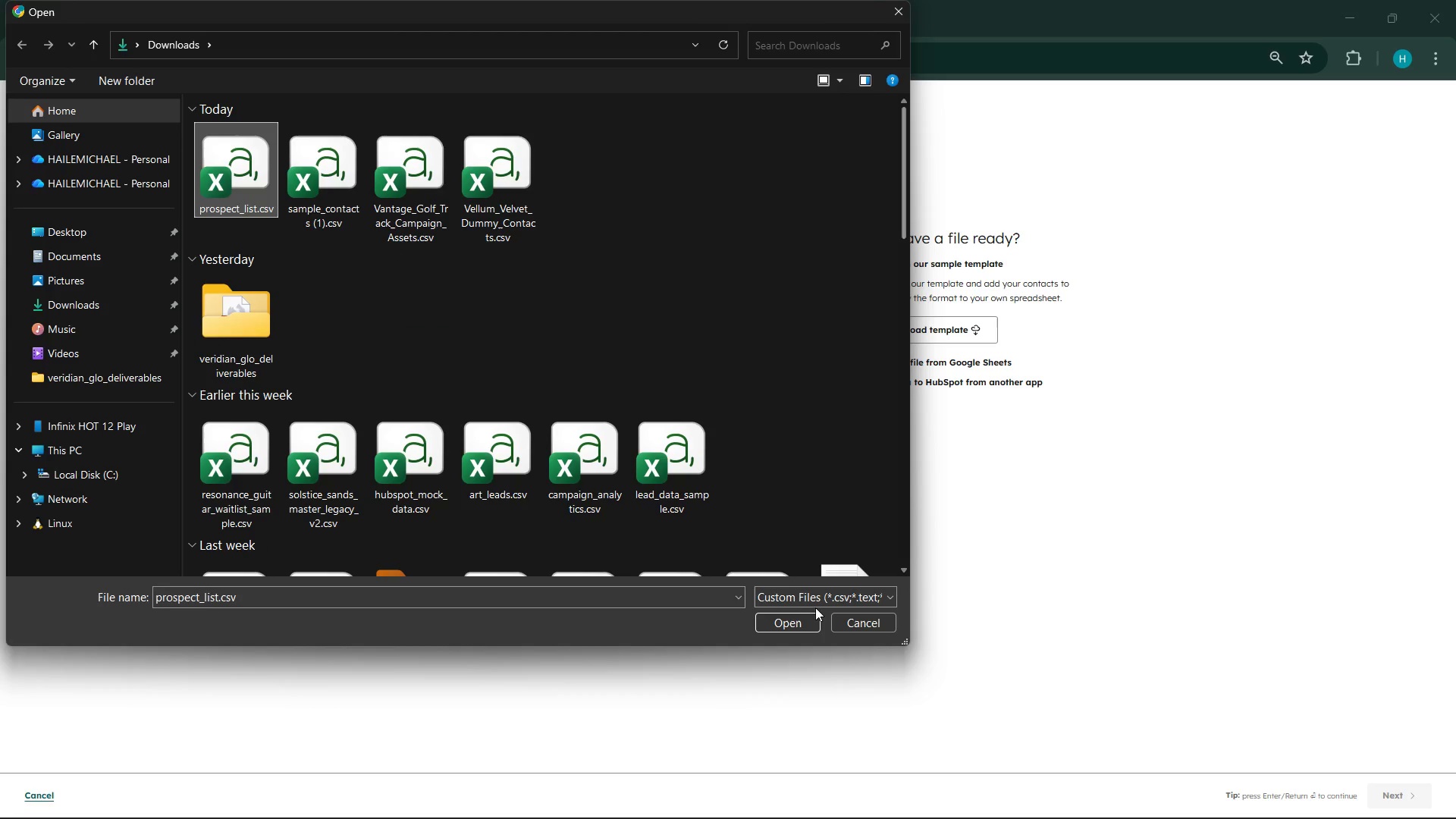 
left_click([817, 619])
 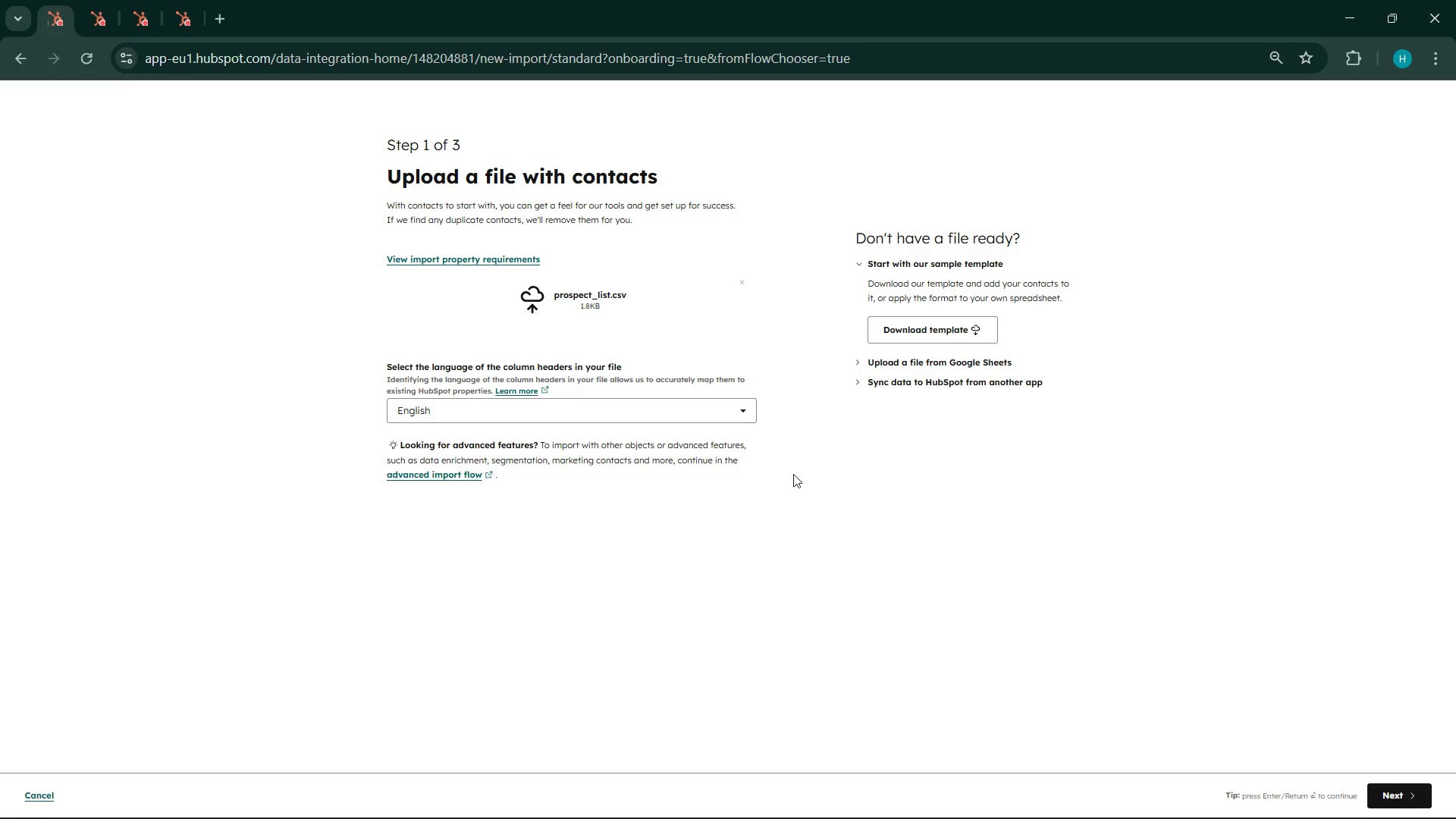 
wait(7.83)
 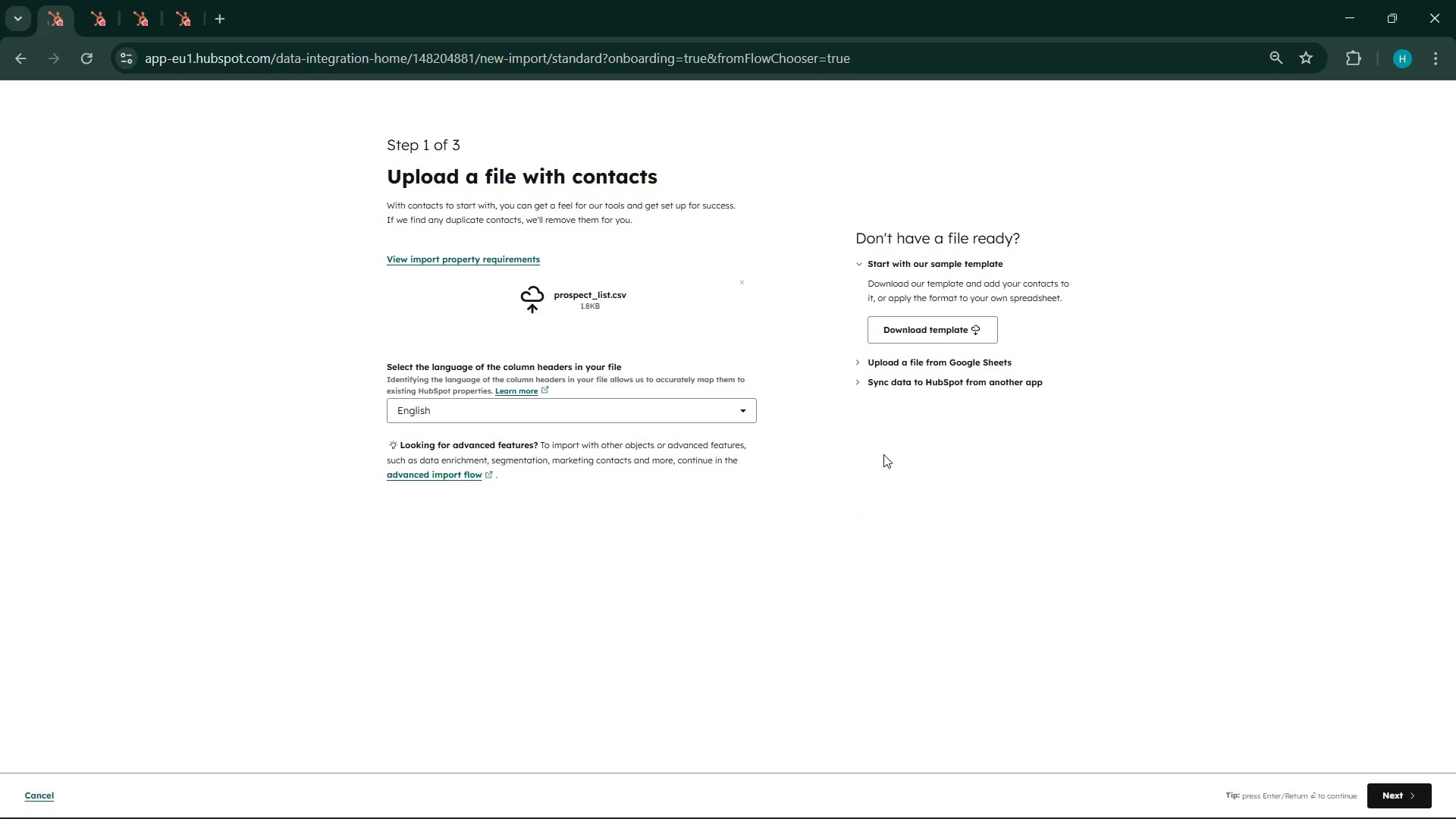 
left_click([1398, 795])
 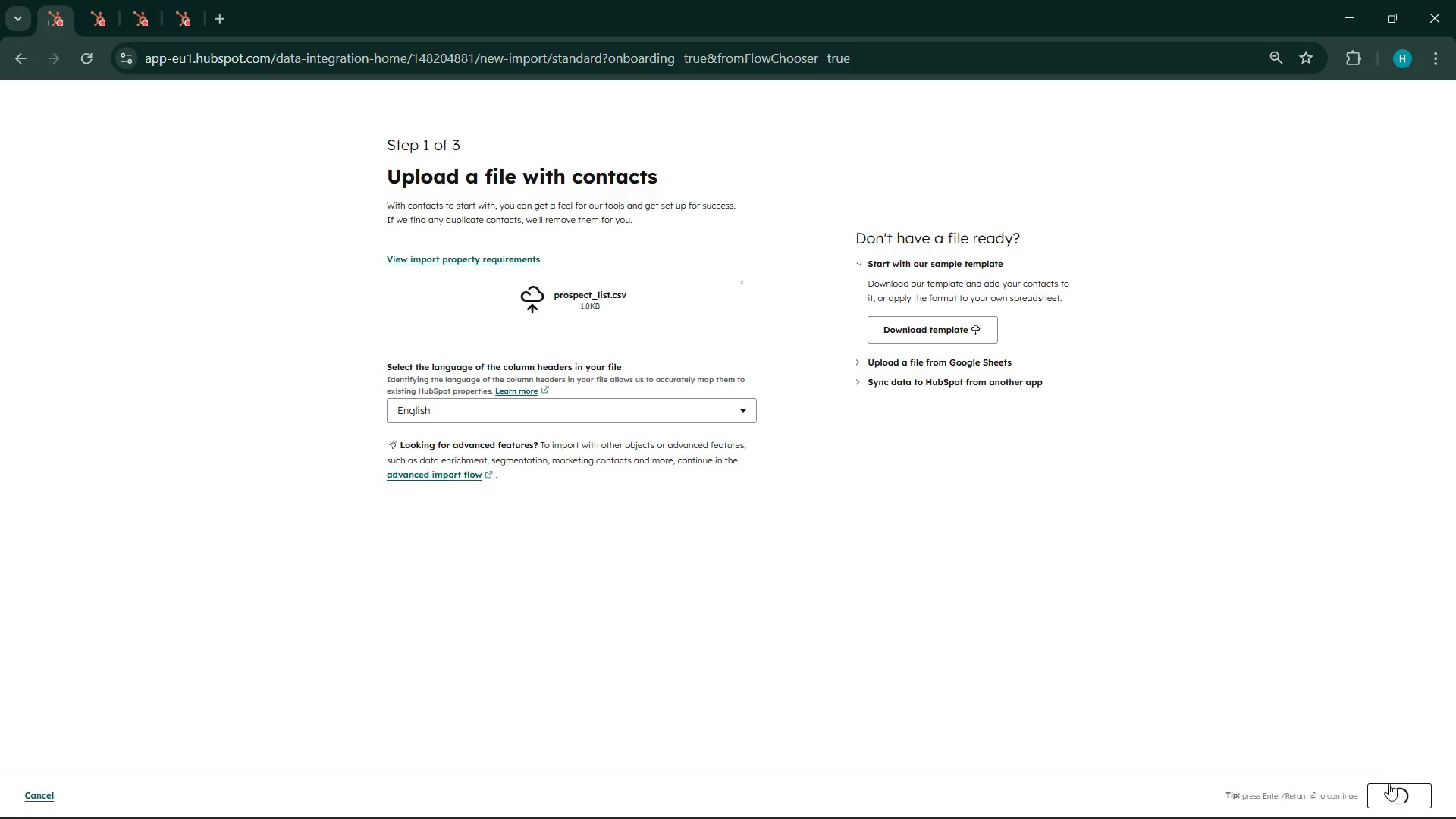 
mouse_move([1383, 753])
 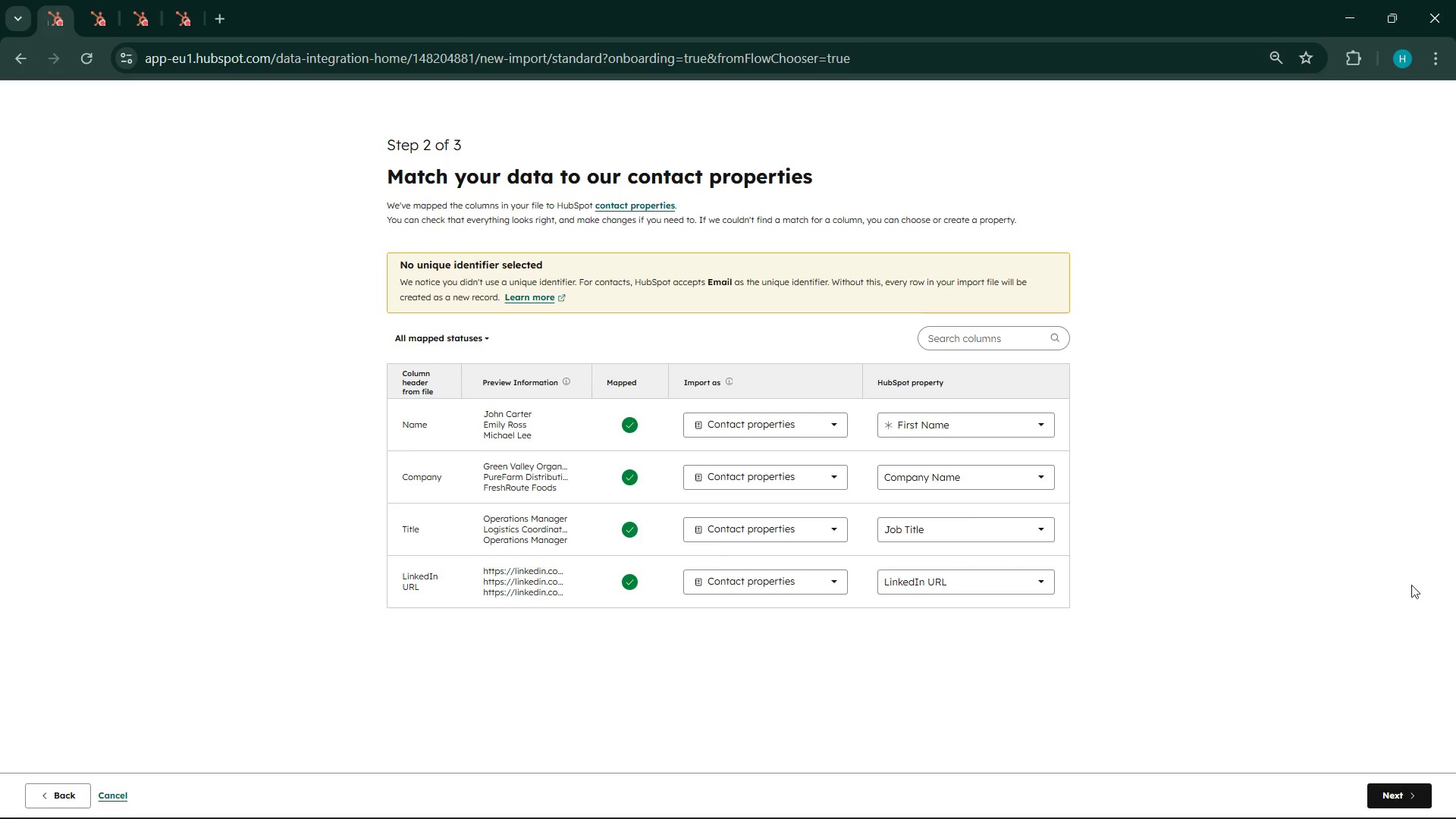 
wait(5.94)
 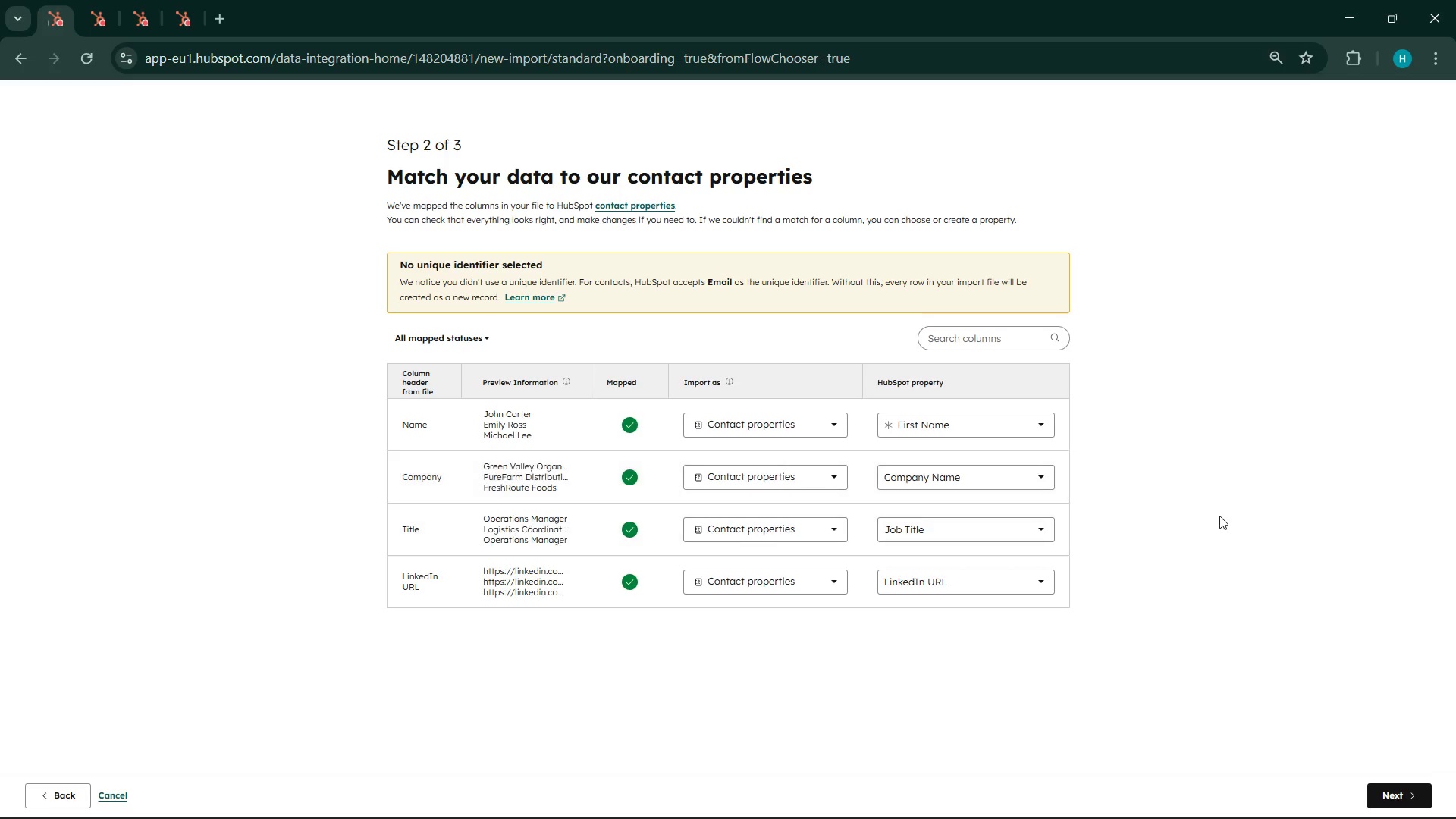 
left_click([1397, 804])
 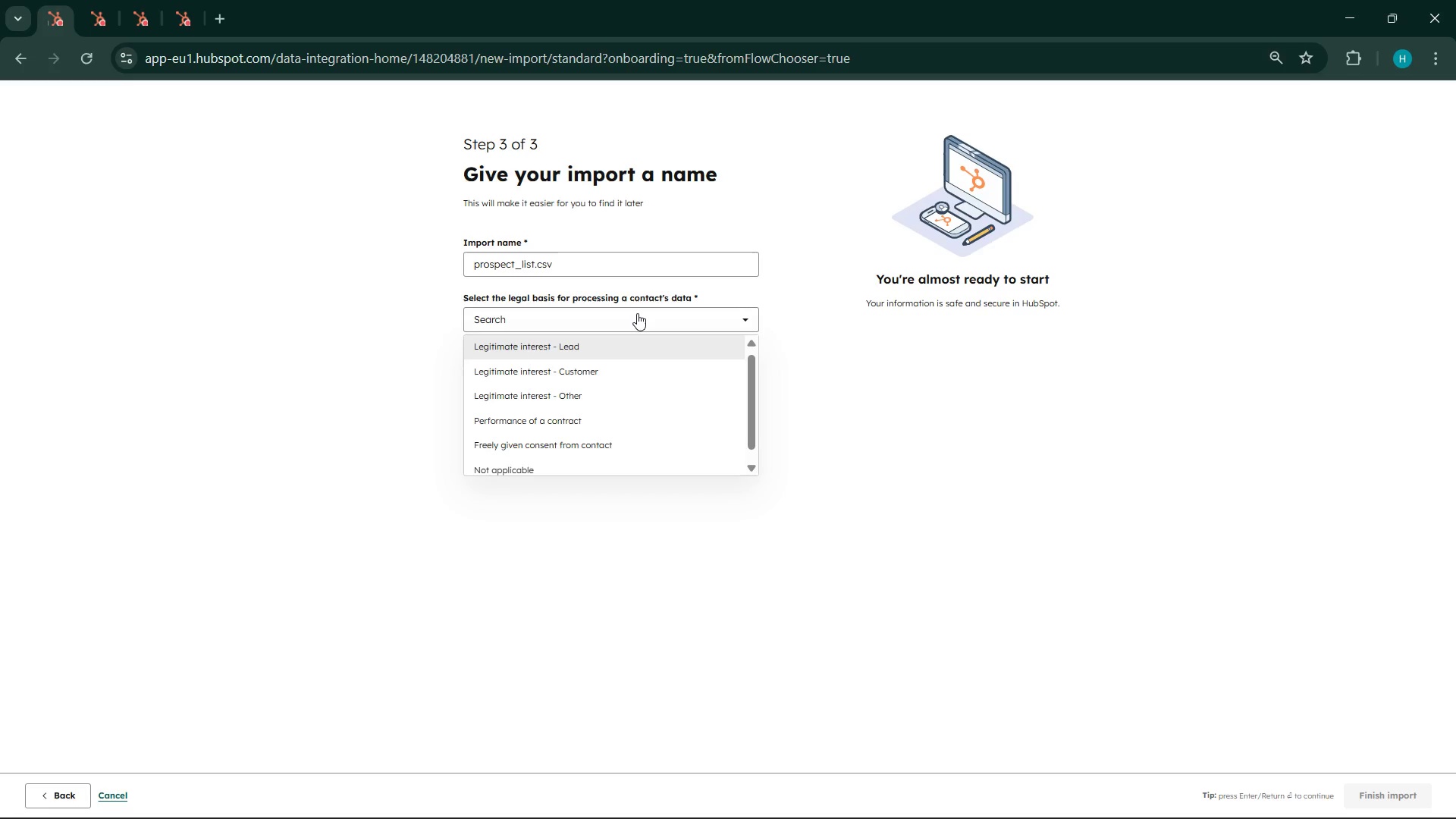 
wait(5.05)
 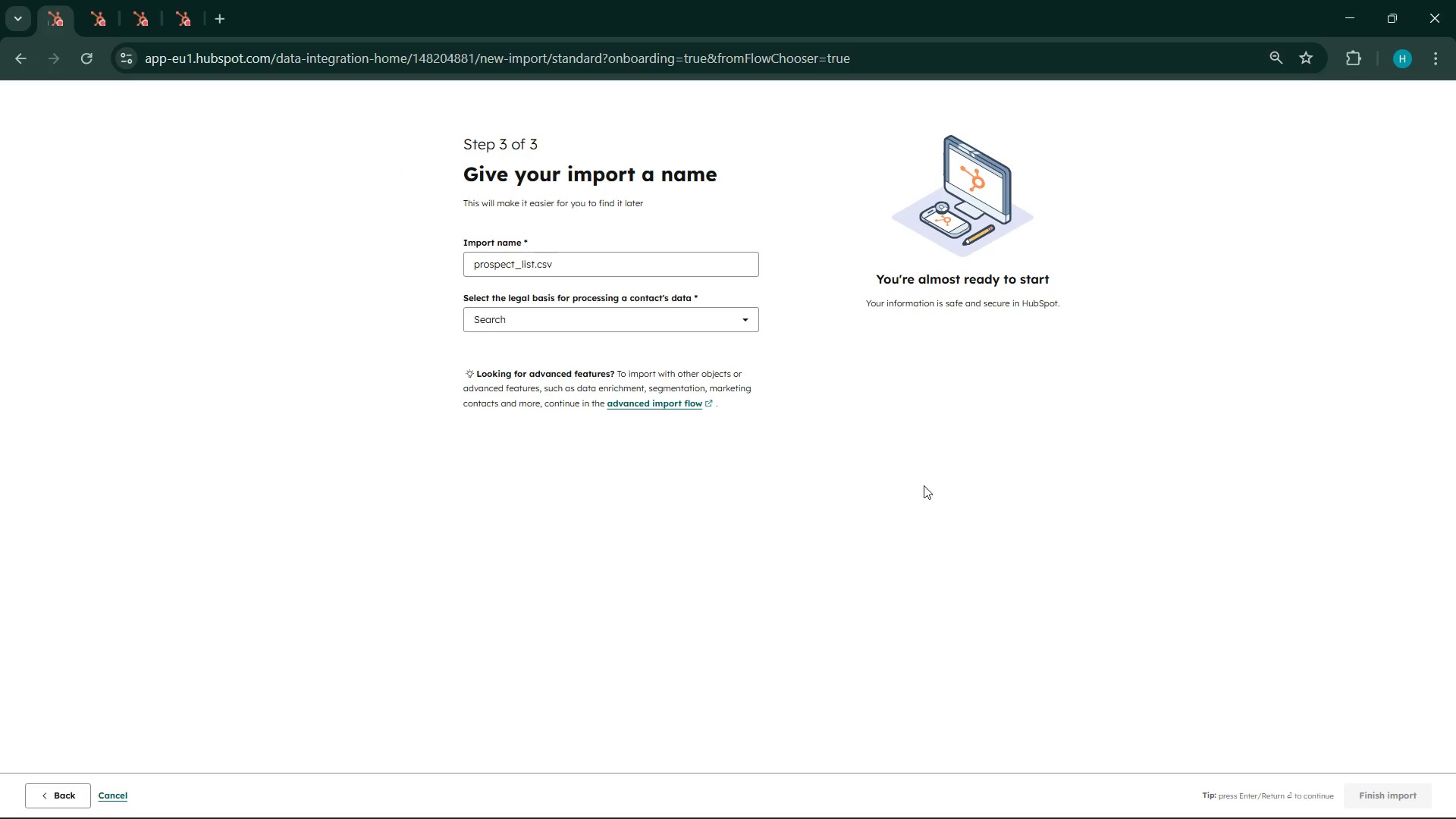 
left_click([617, 347])
 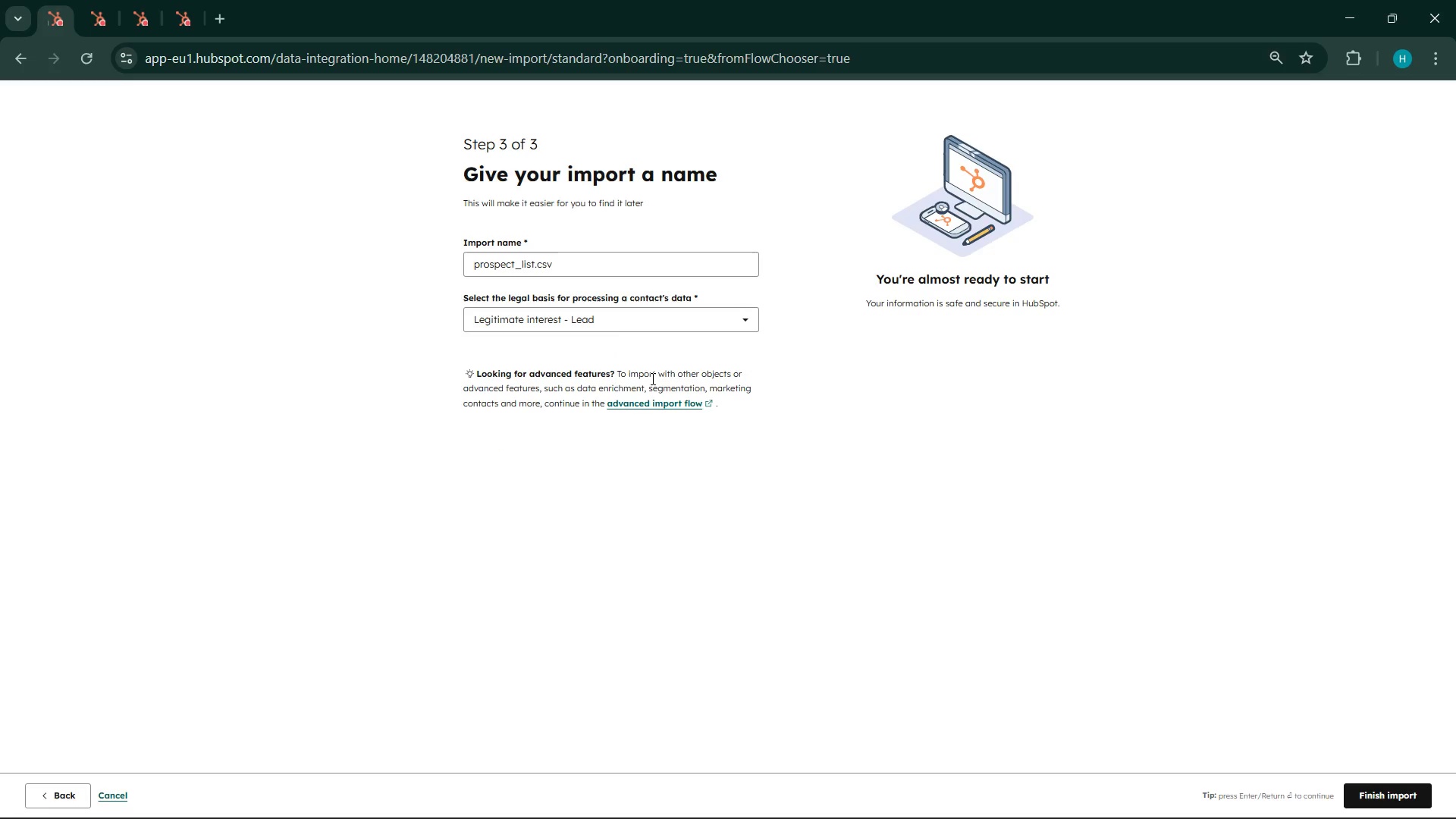 
wait(23.58)
 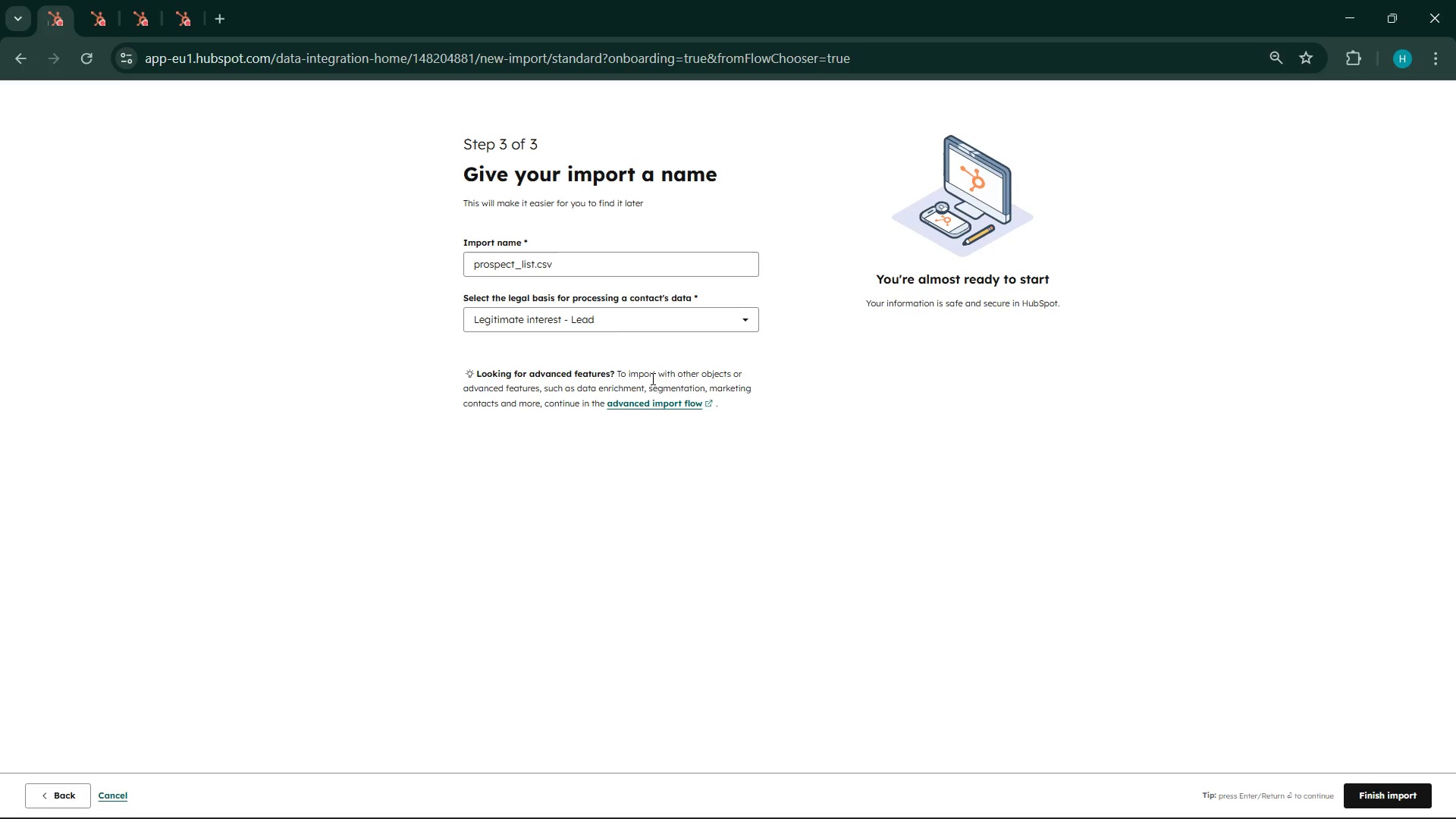 
left_click([1392, 799])
 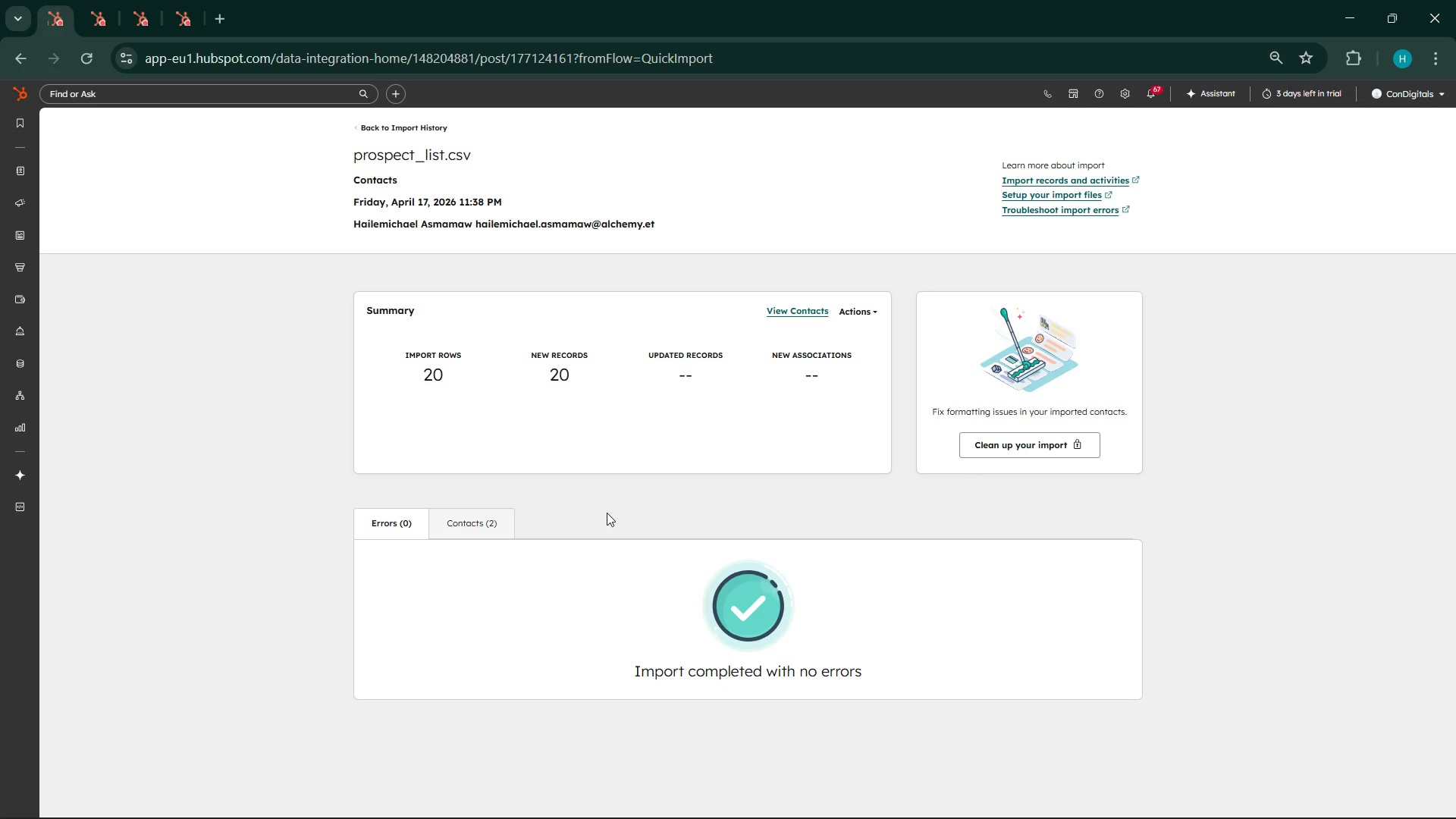 
wait(66.27)
 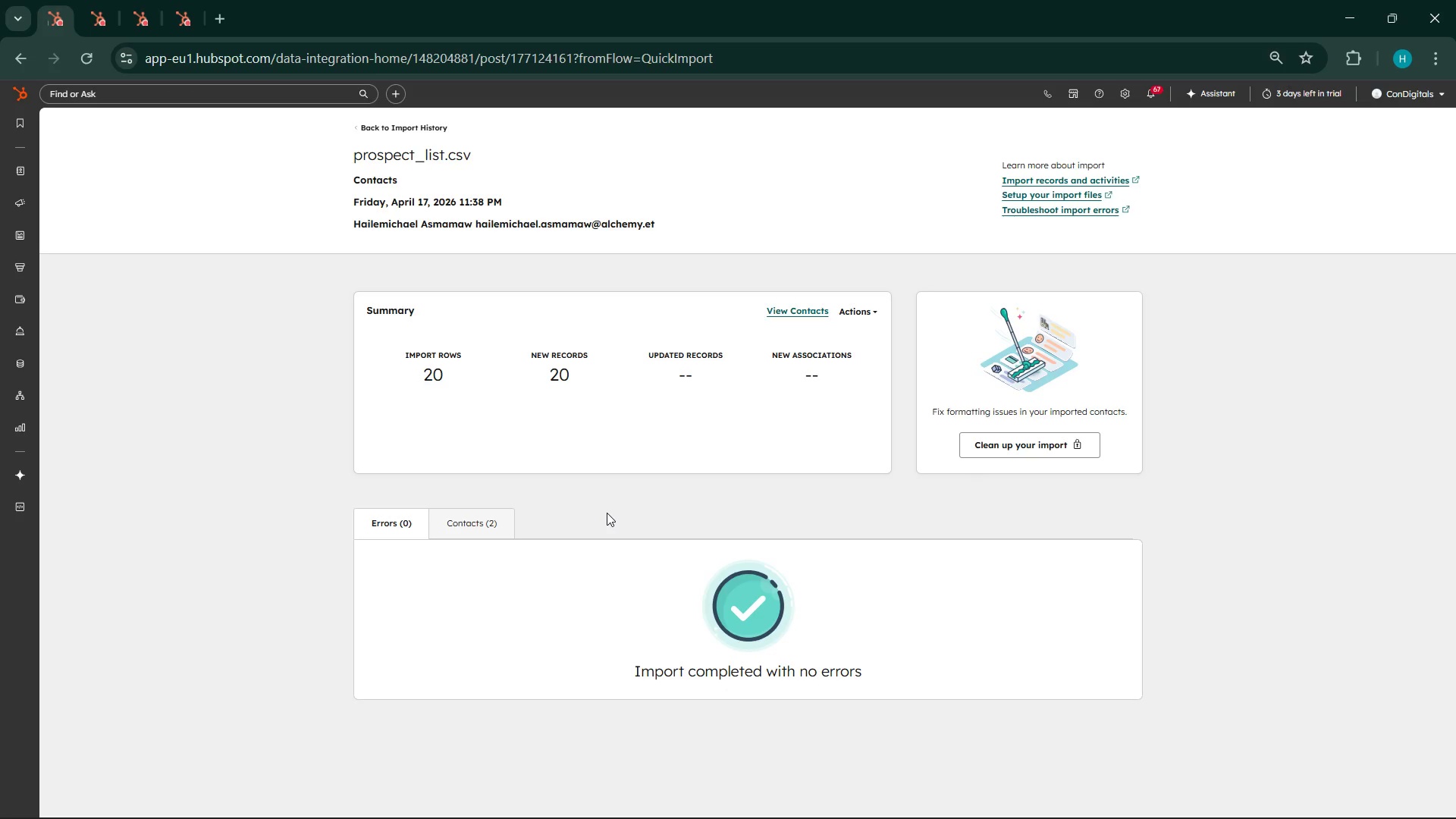 
left_click([99, 2])
 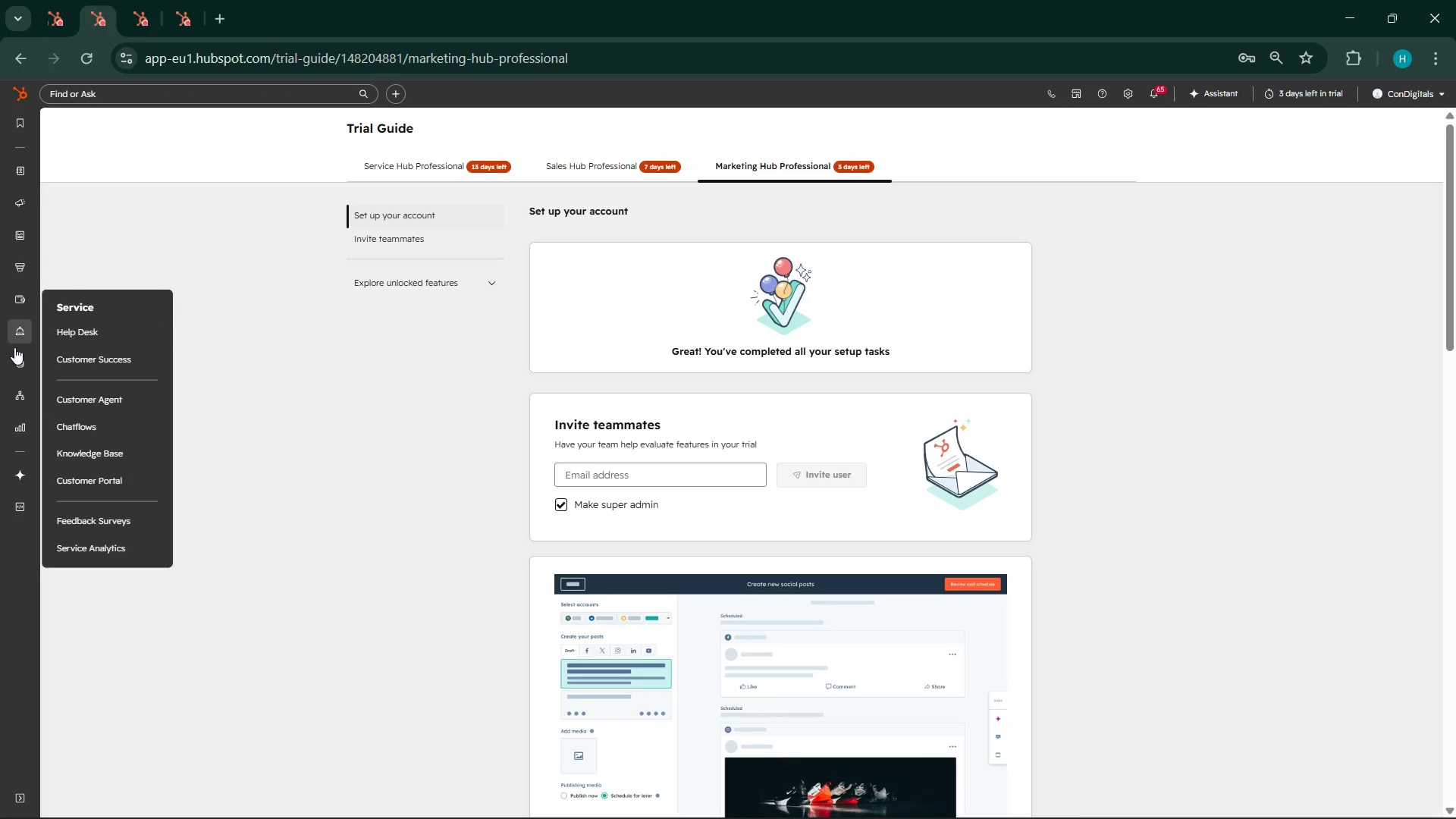 
mouse_move([33, 303])
 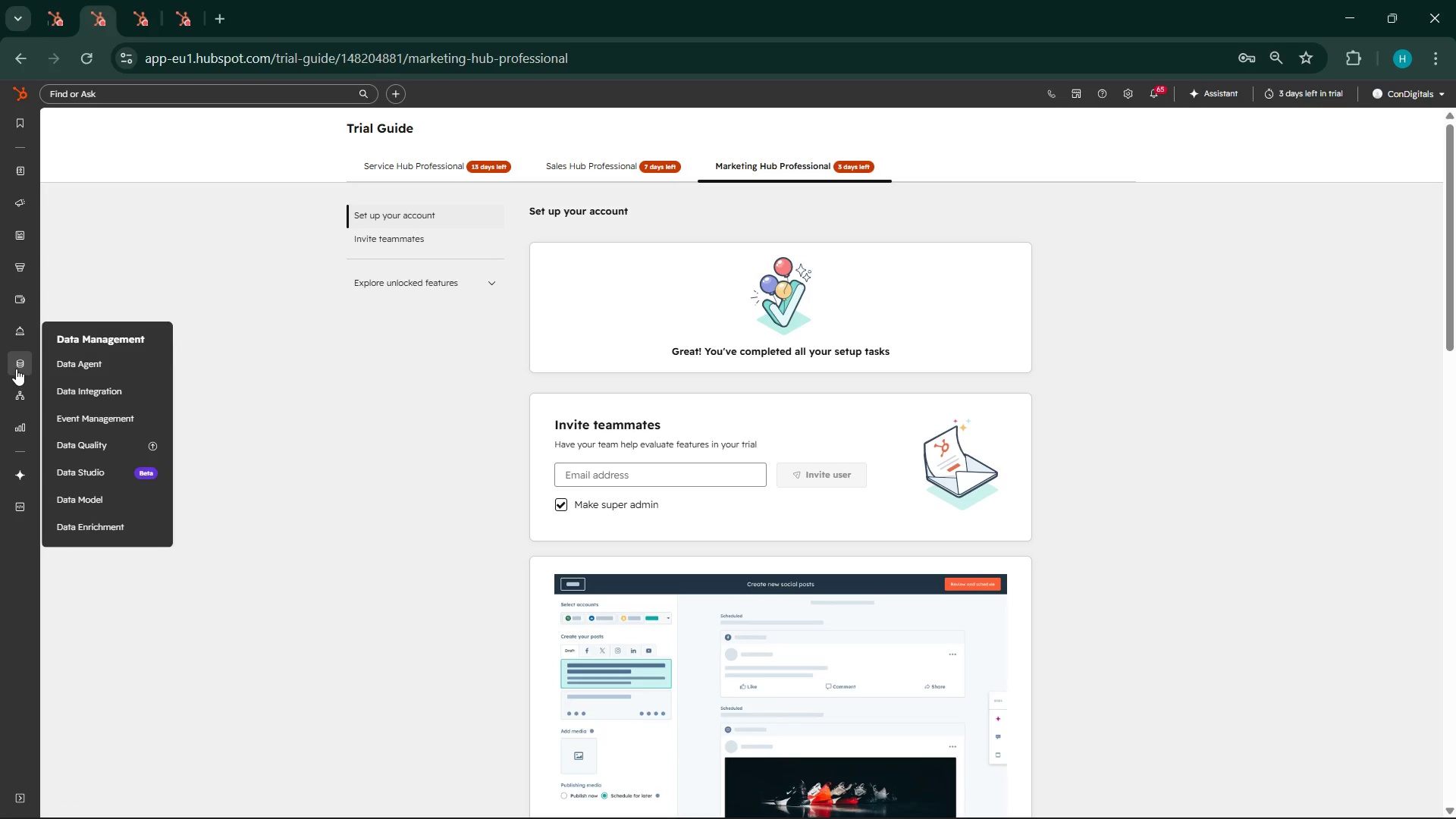 
mouse_move([17, 316])
 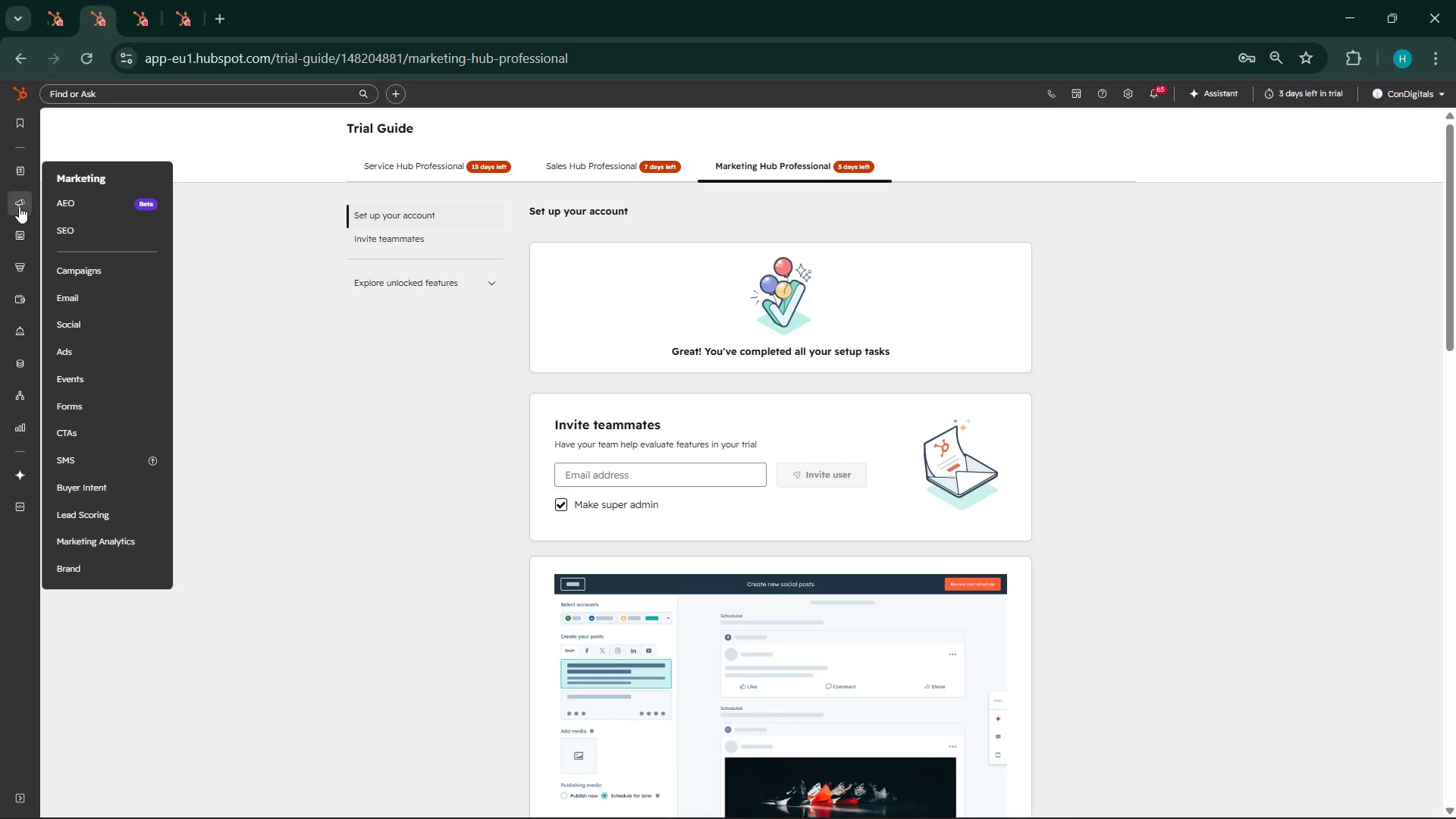 
left_click([19, 206])
 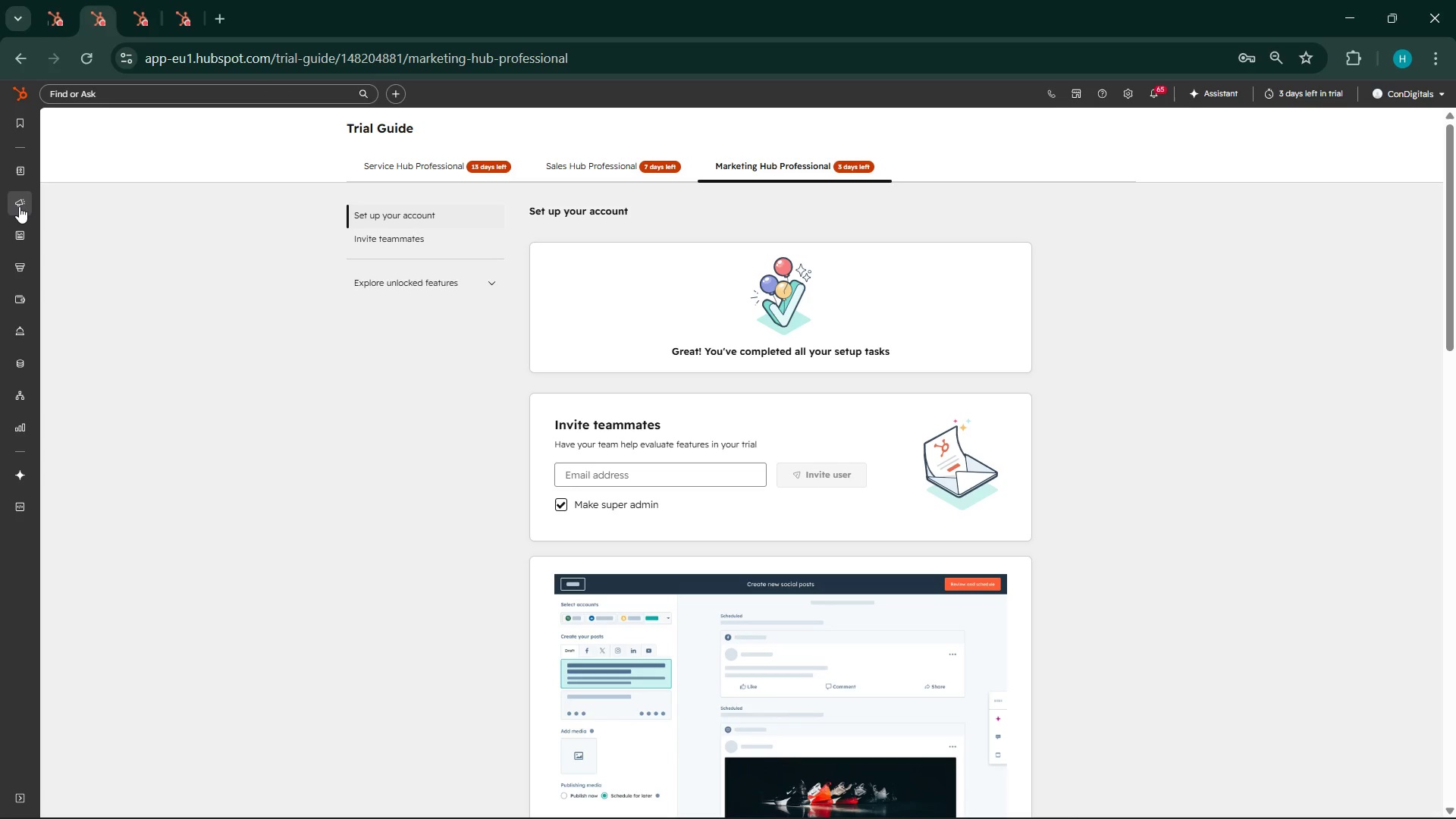 
left_click([19, 206])
 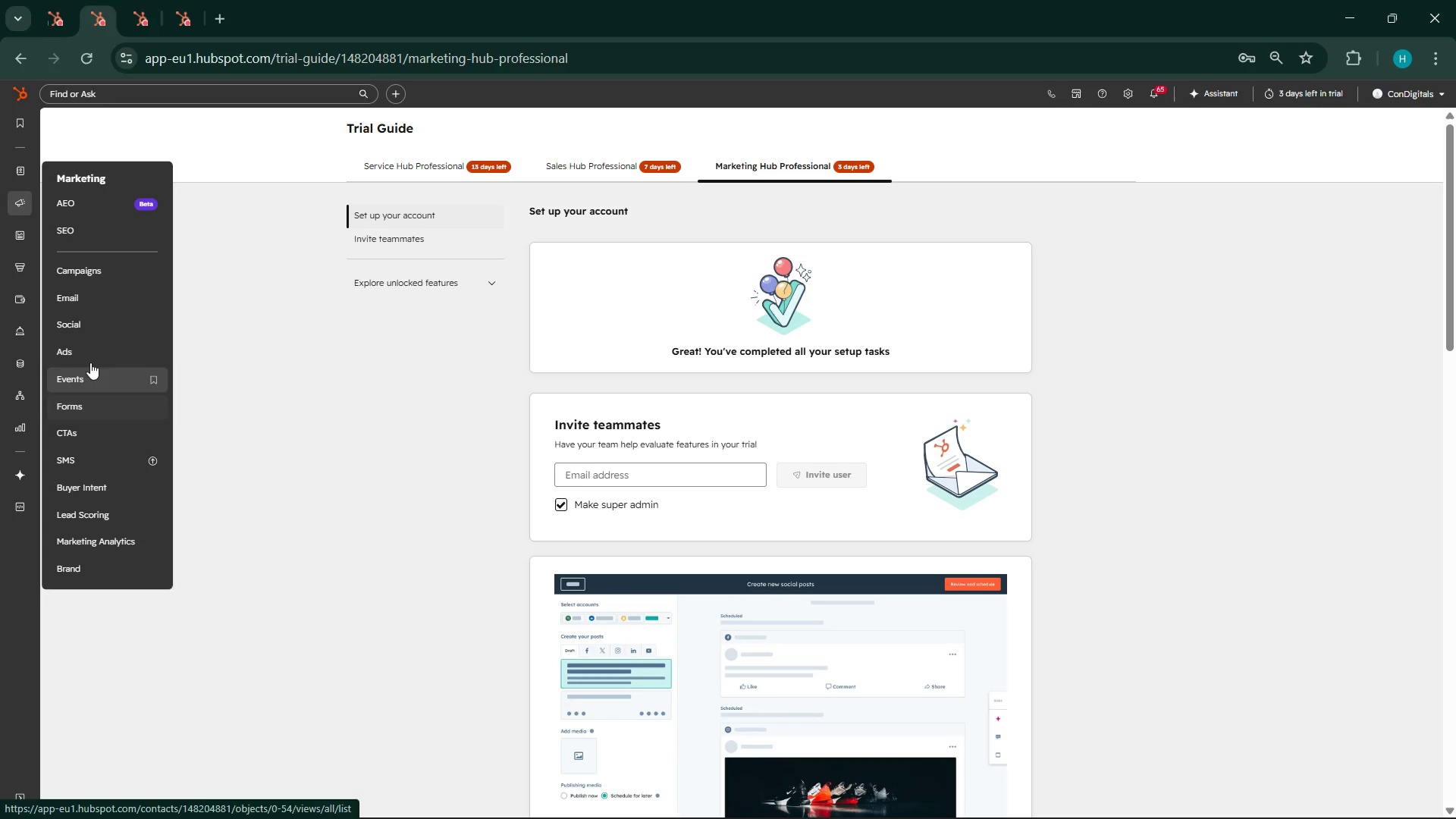 
wait(5.25)
 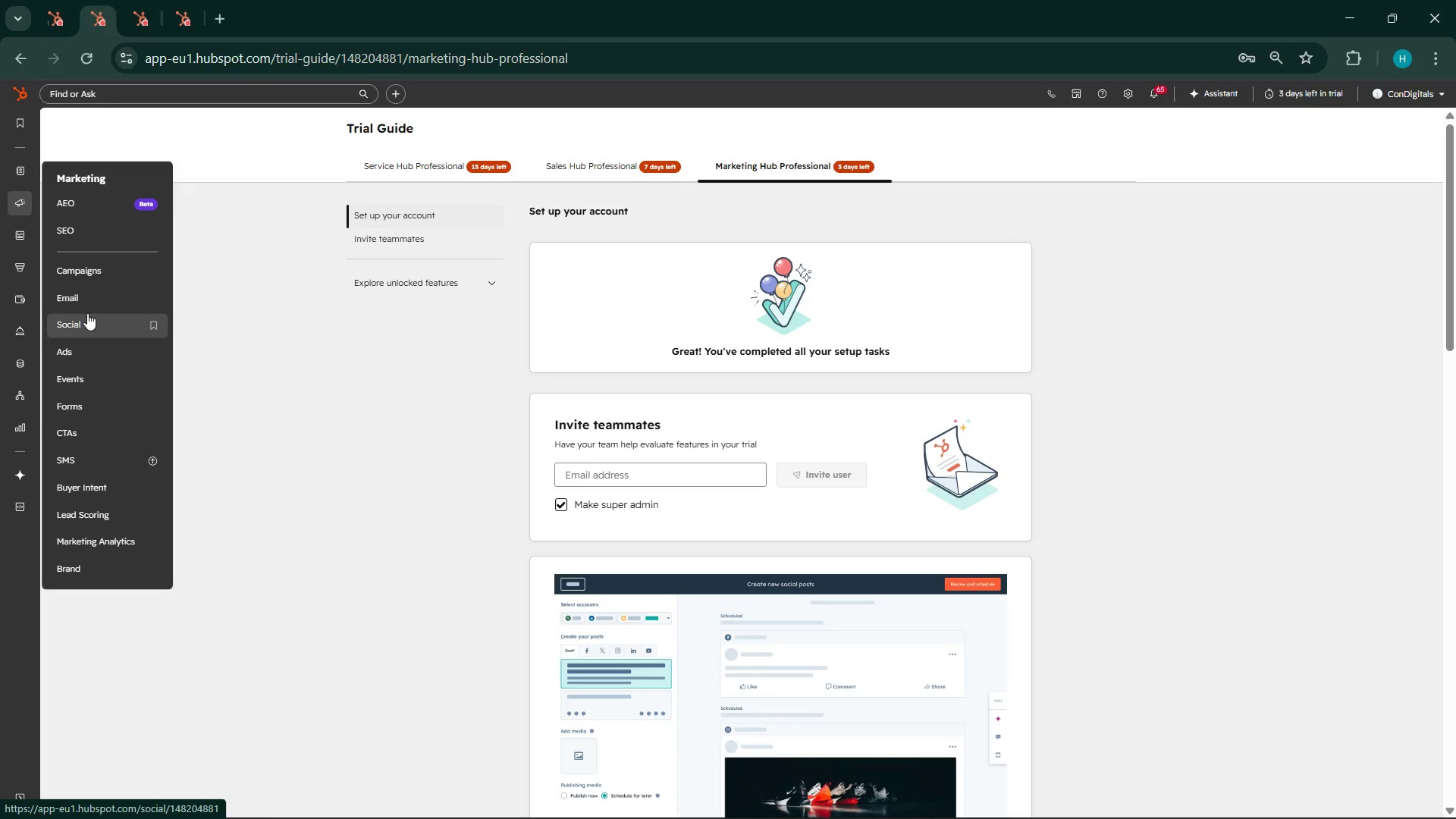 
left_click([97, 291])
 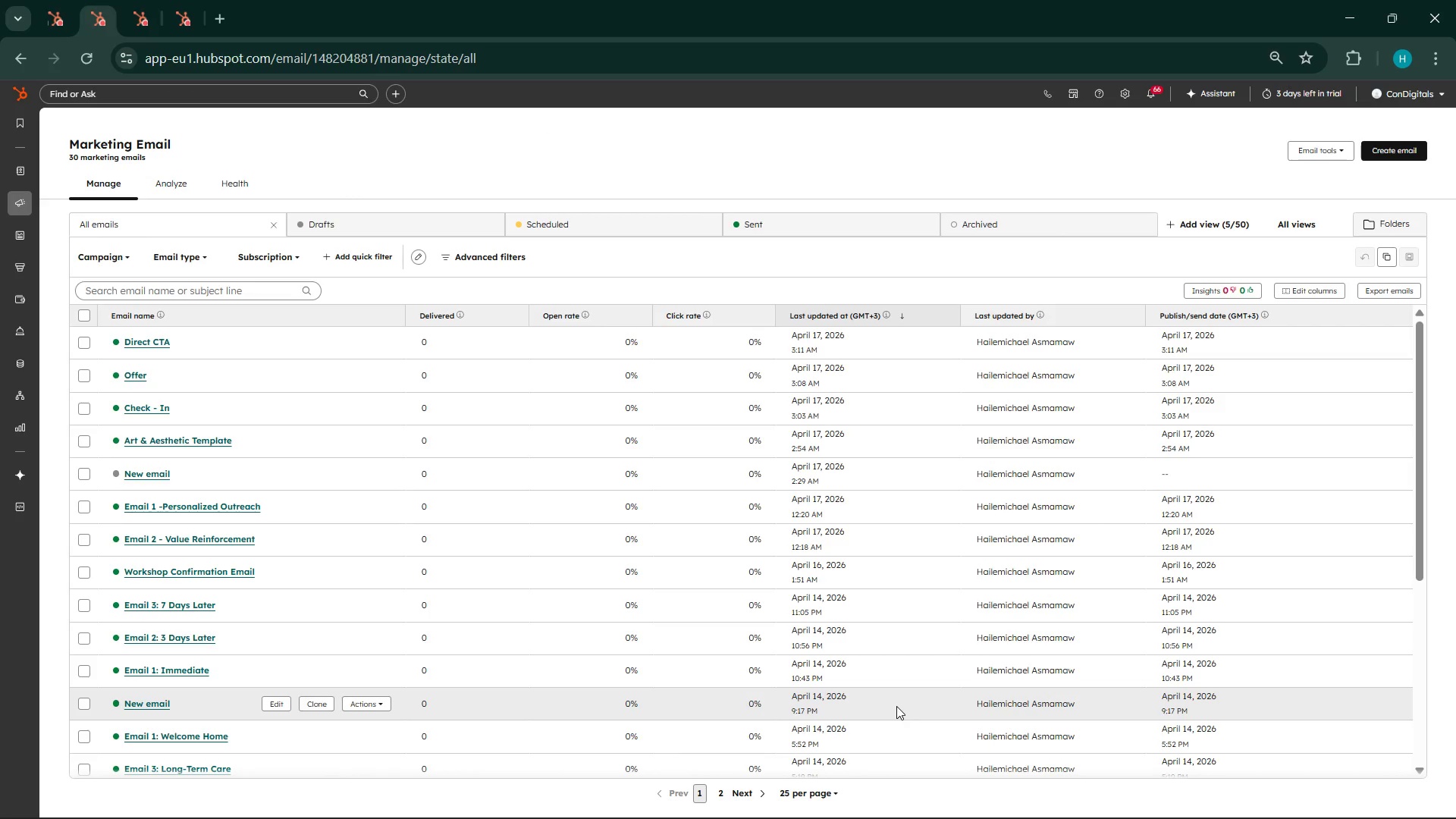 
wait(87.58)
 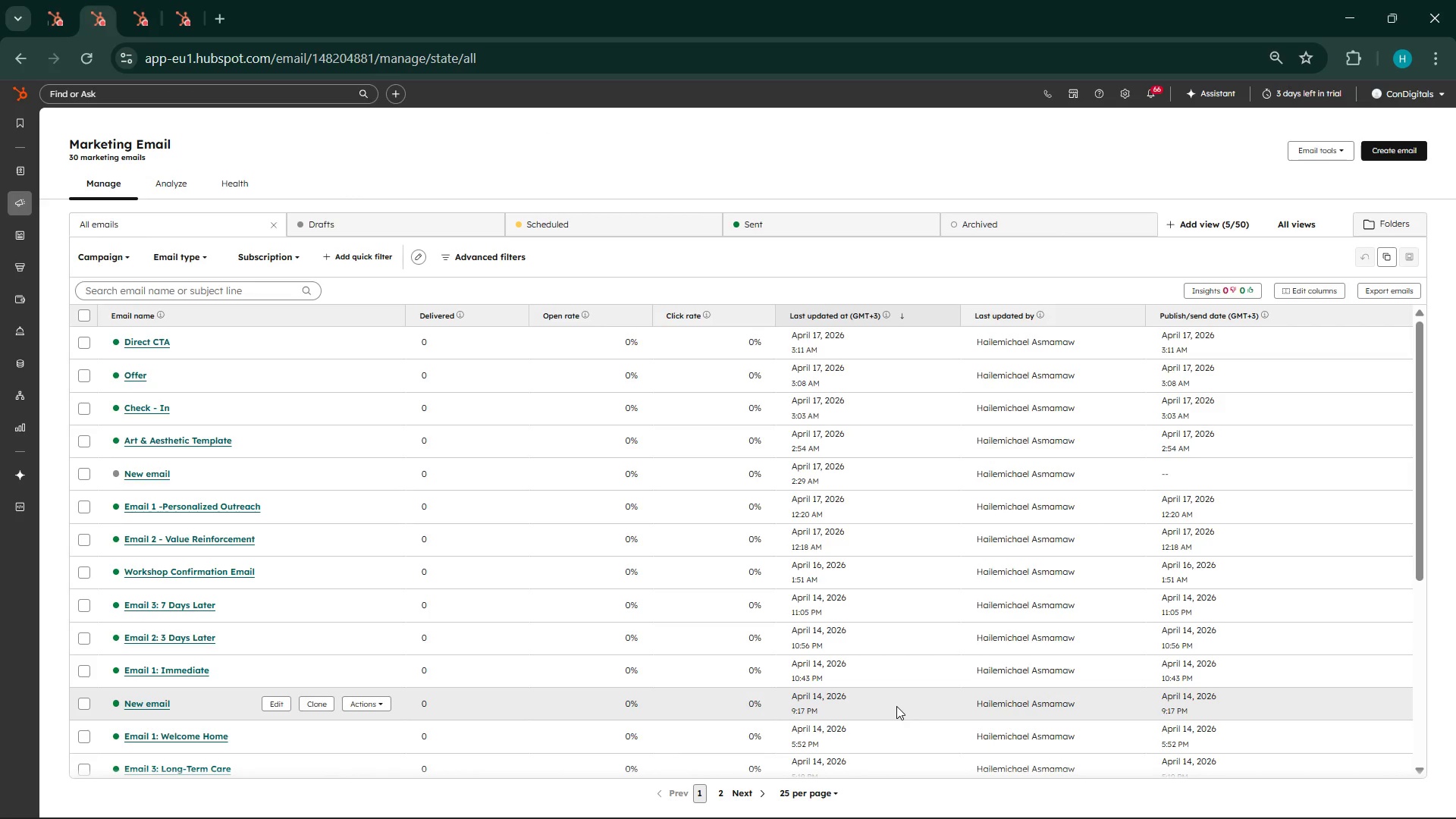 
left_click([1116, 89])
 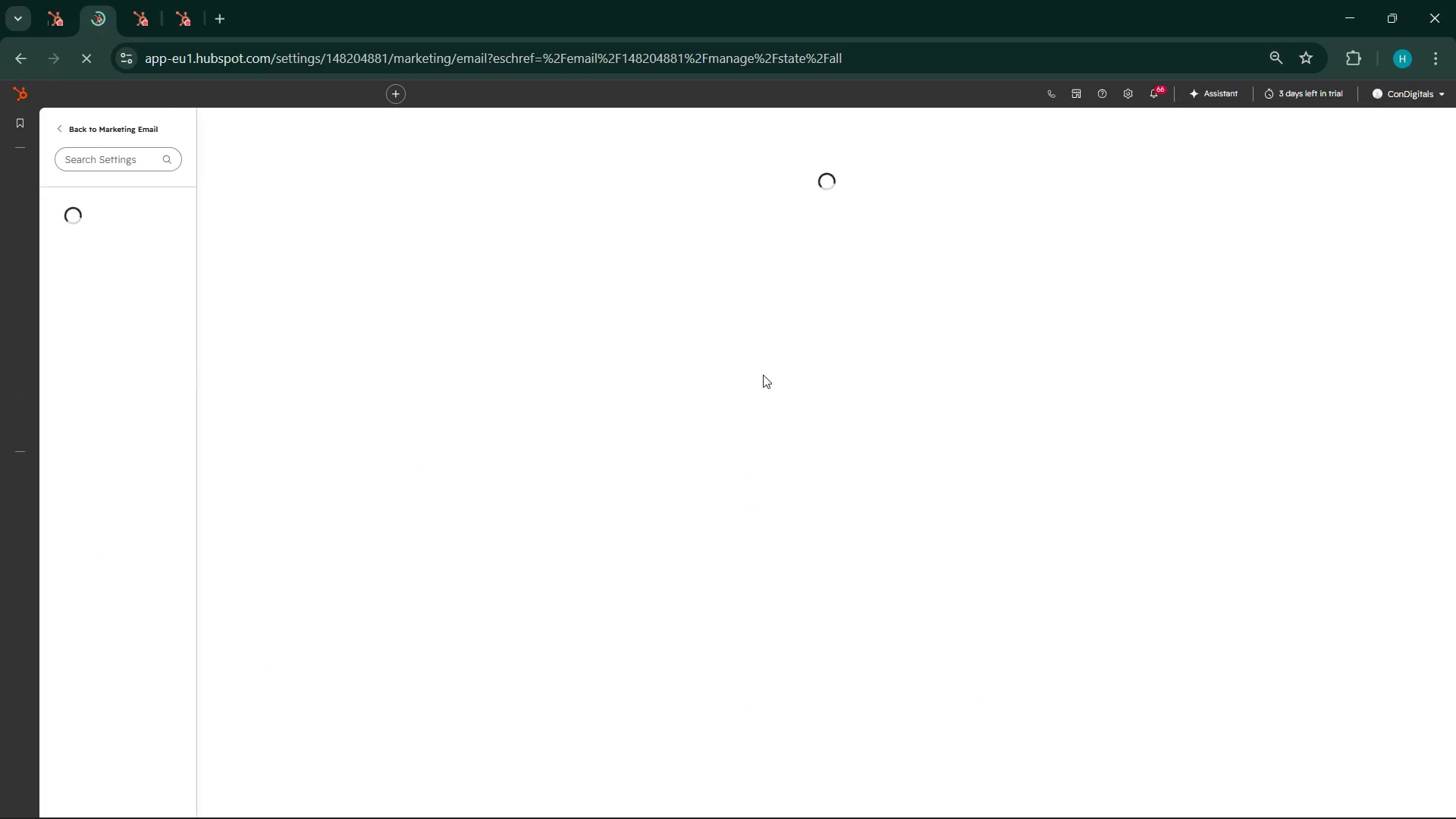 
mouse_move([16, 384])
 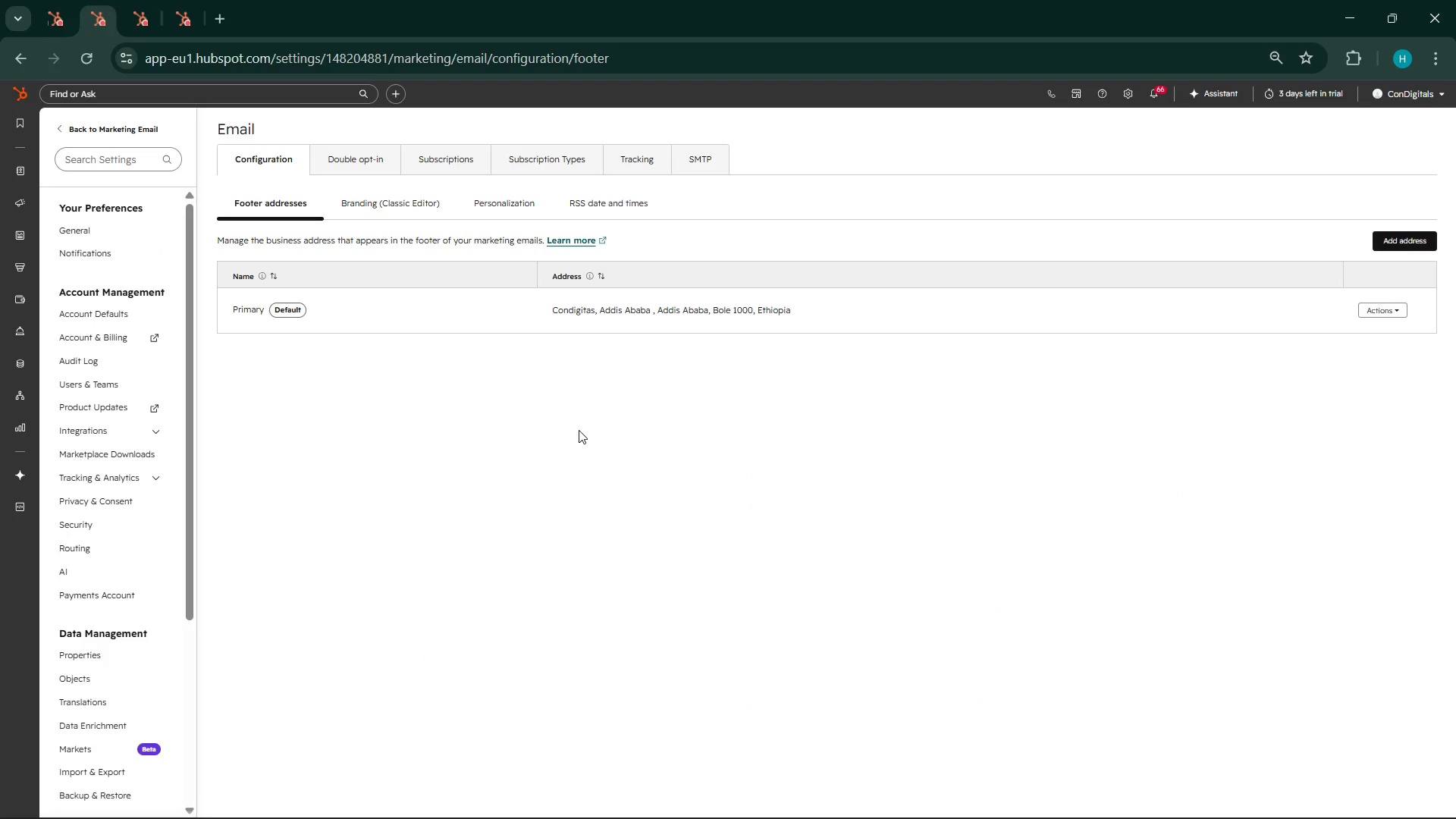 
wait(9.0)
 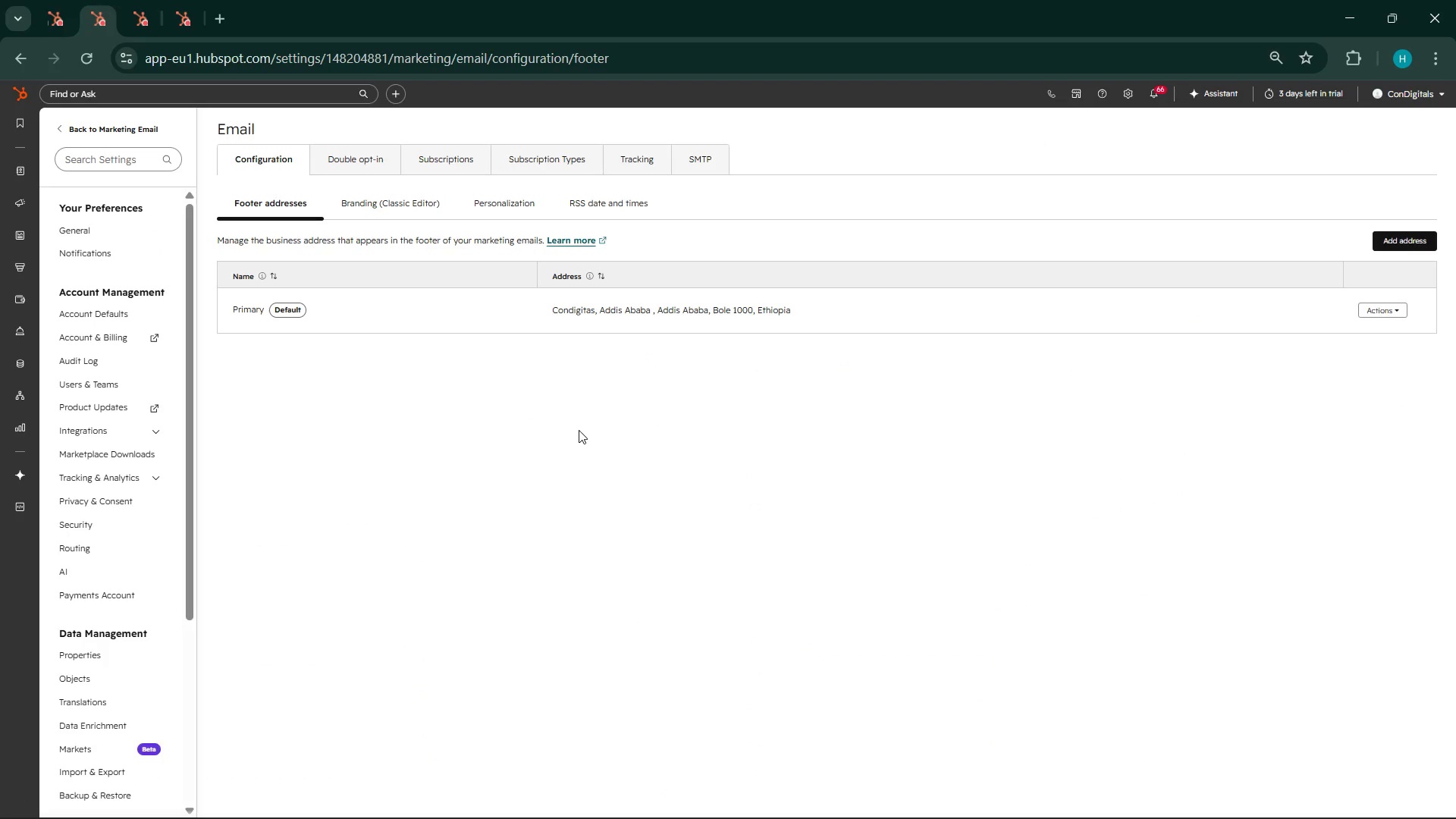 
scroll: coordinate [130, 510], scroll_direction: down, amount: 4.0
 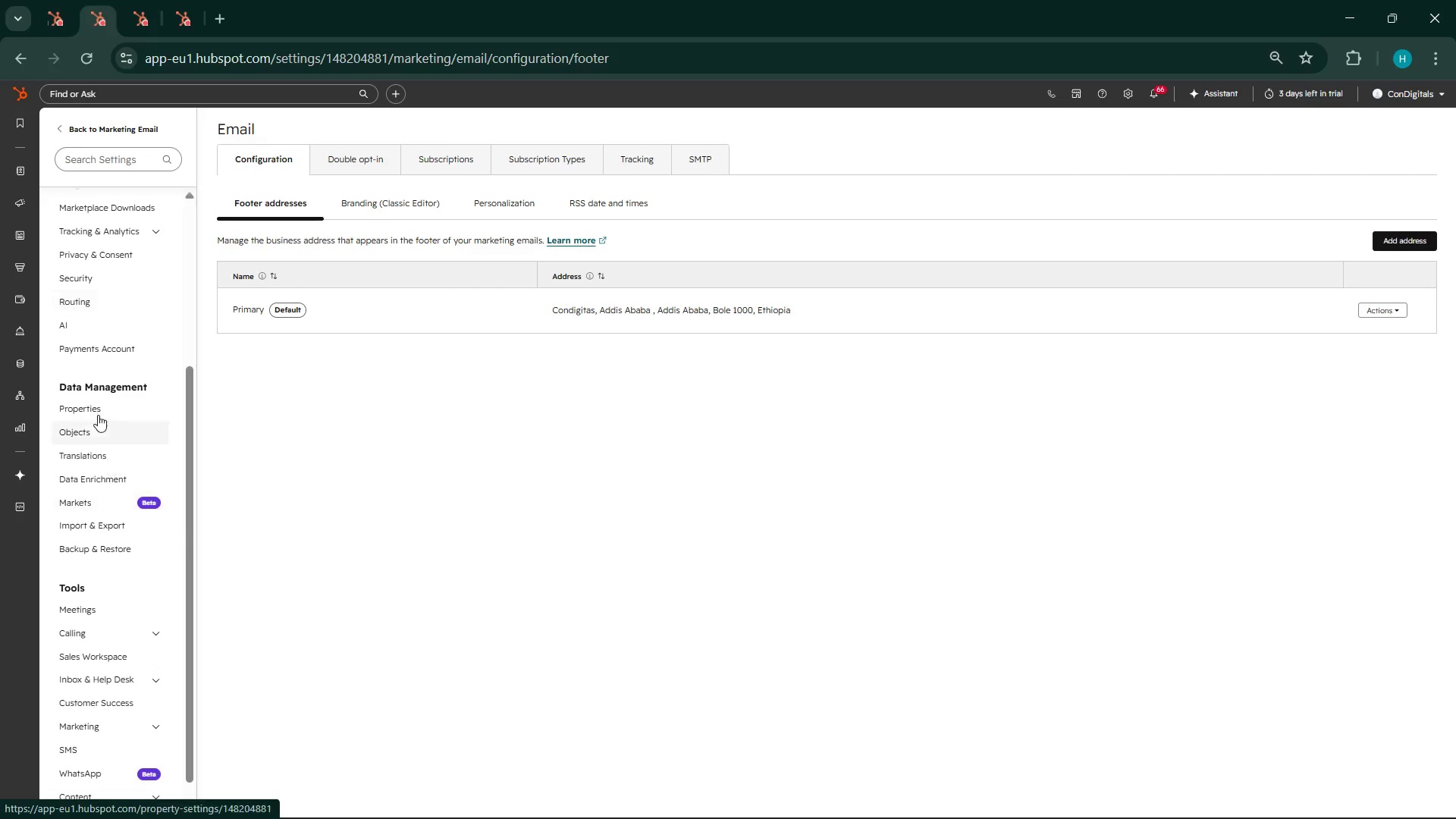 
left_click([98, 411])
 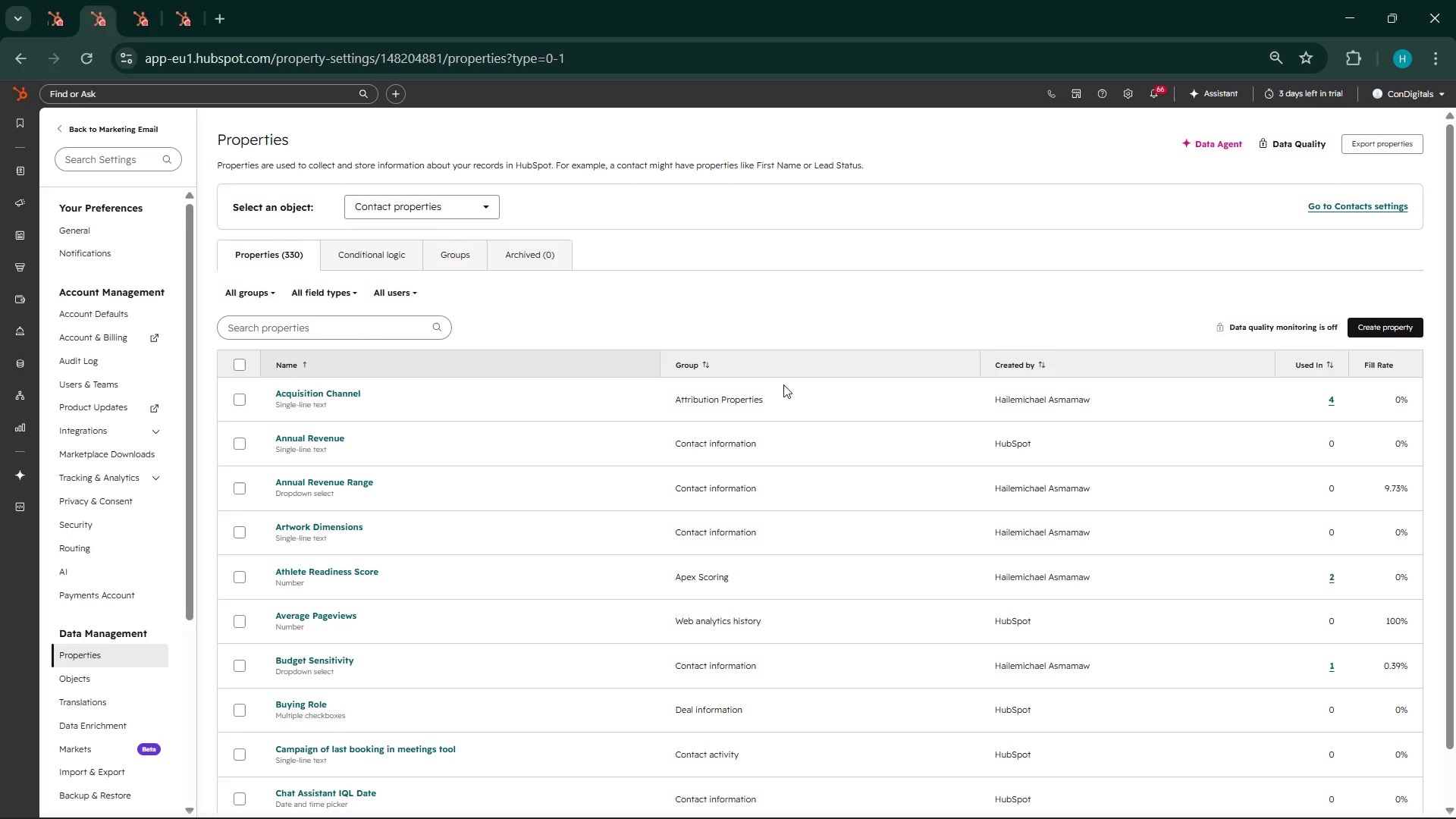 
wait(12.25)
 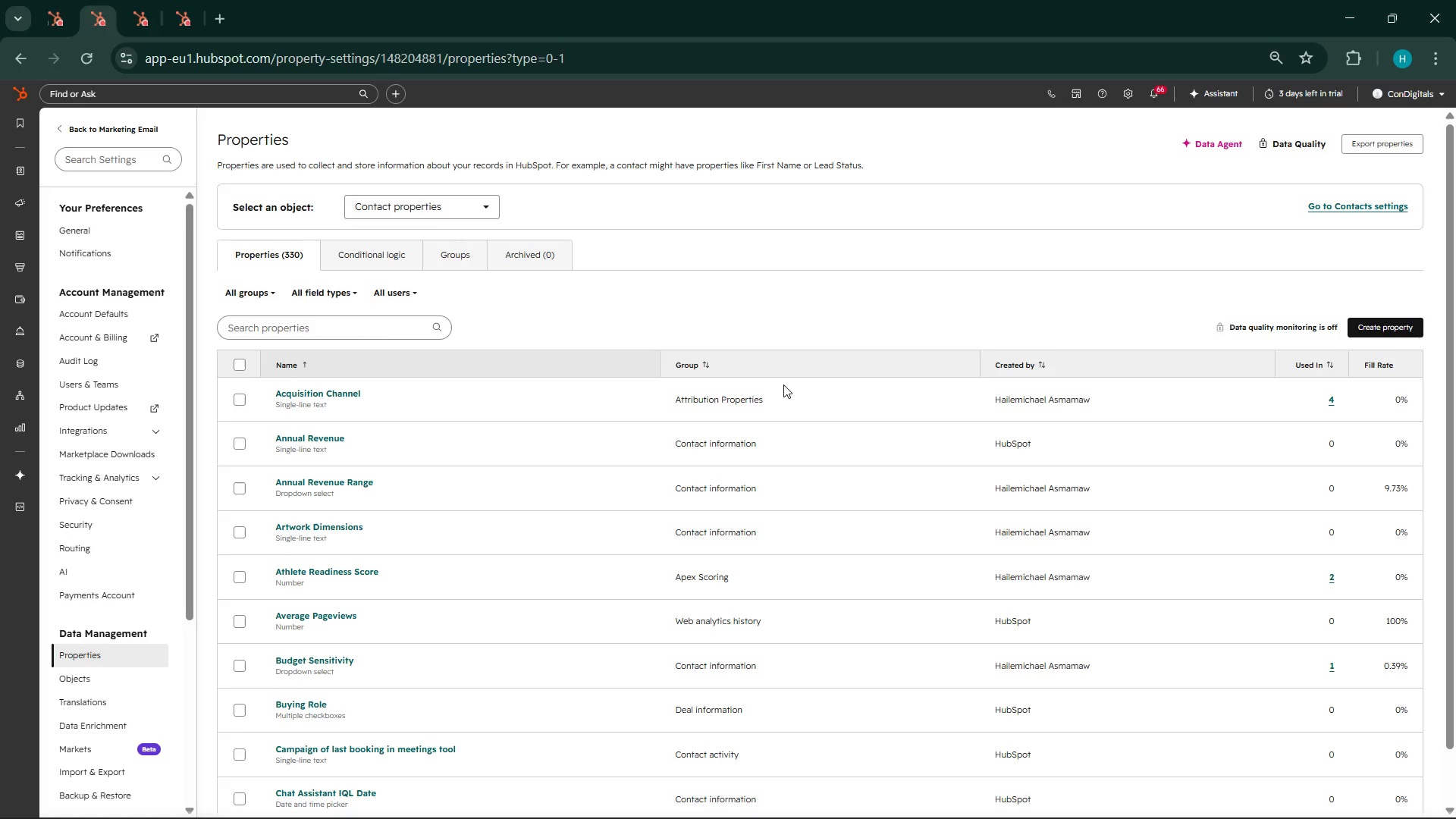 
left_click([1400, 328])
 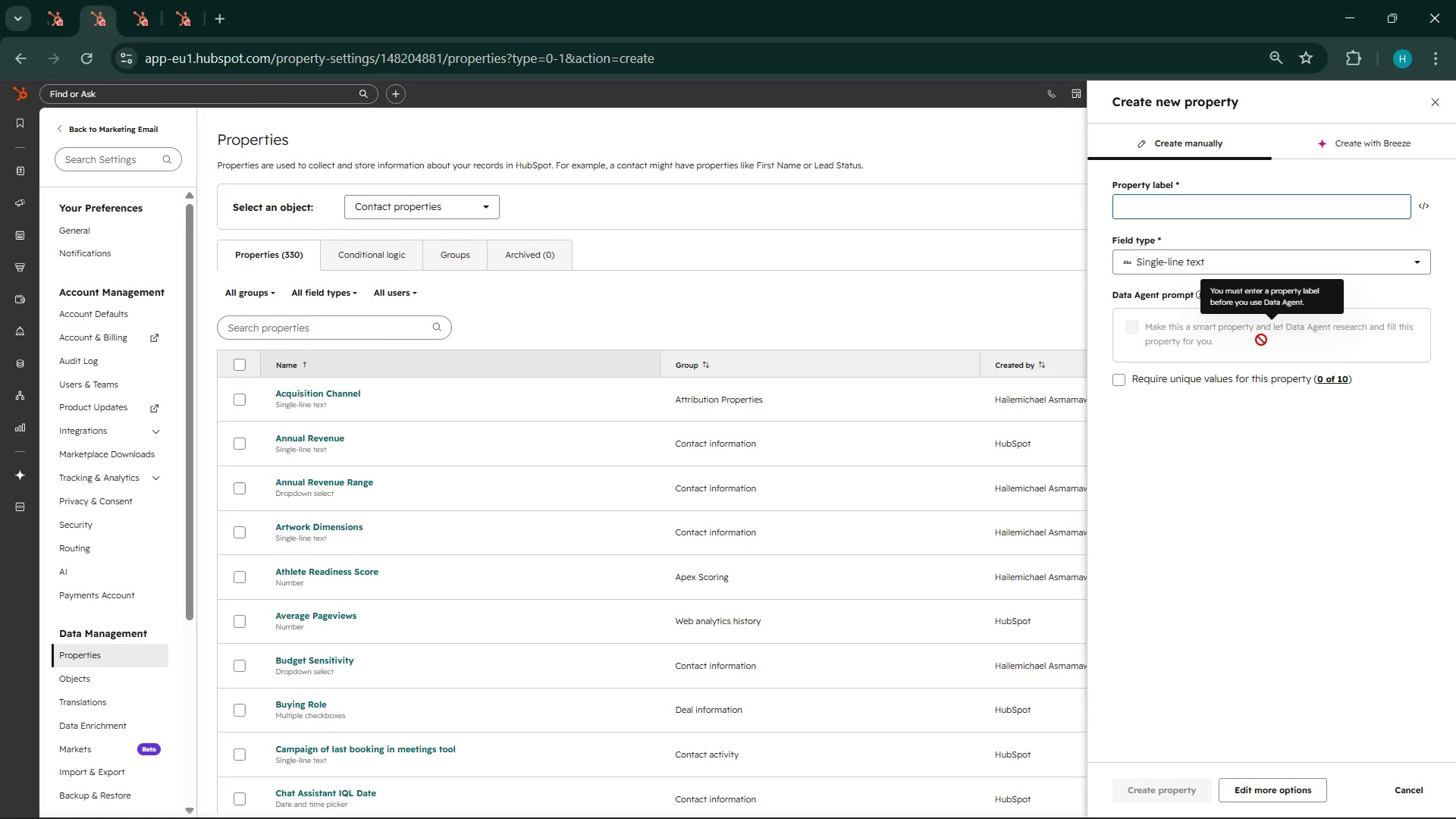 
wait(15.02)
 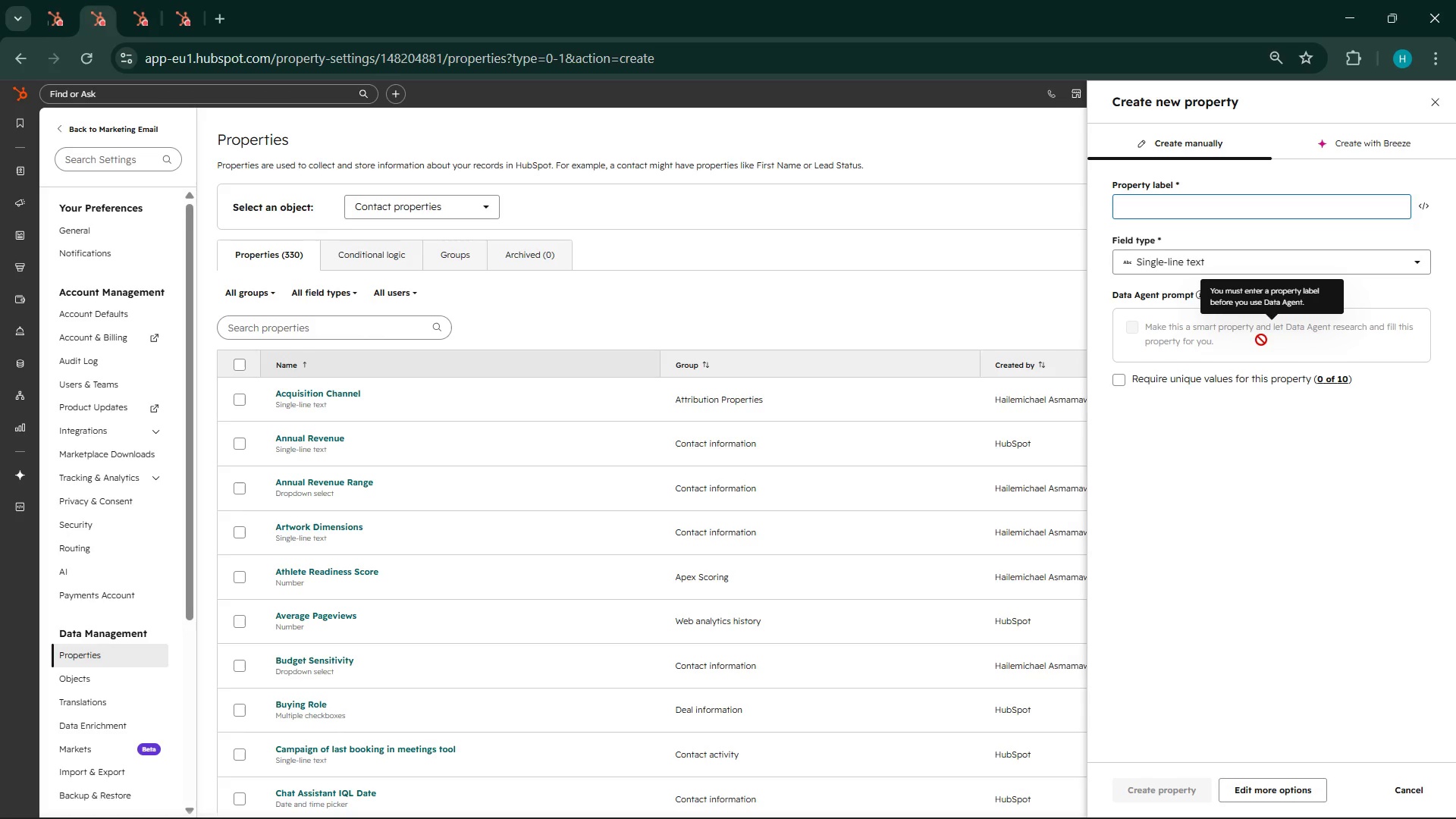 
left_click([1181, 196])
 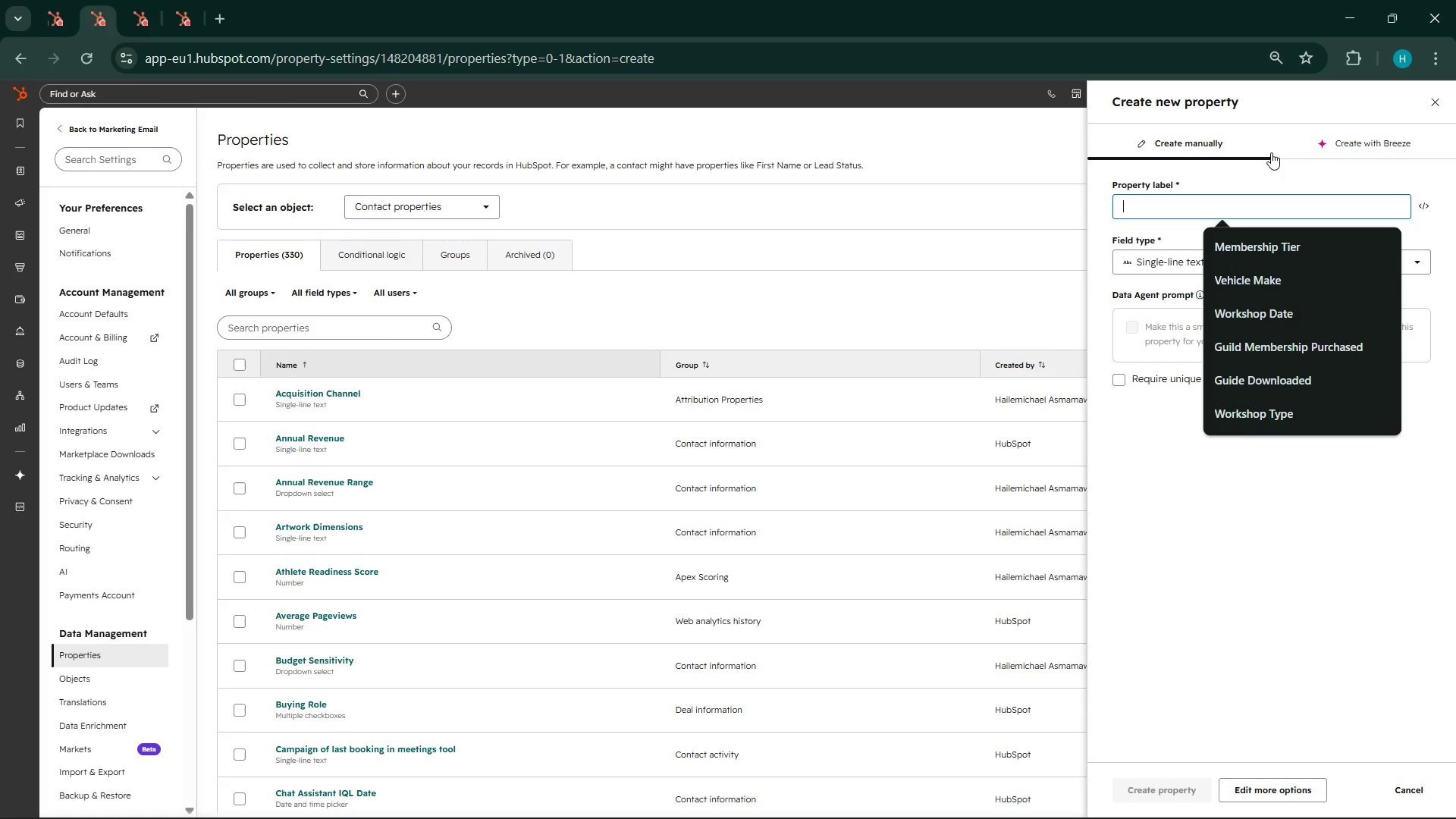 
type(Linkedin Connec)
 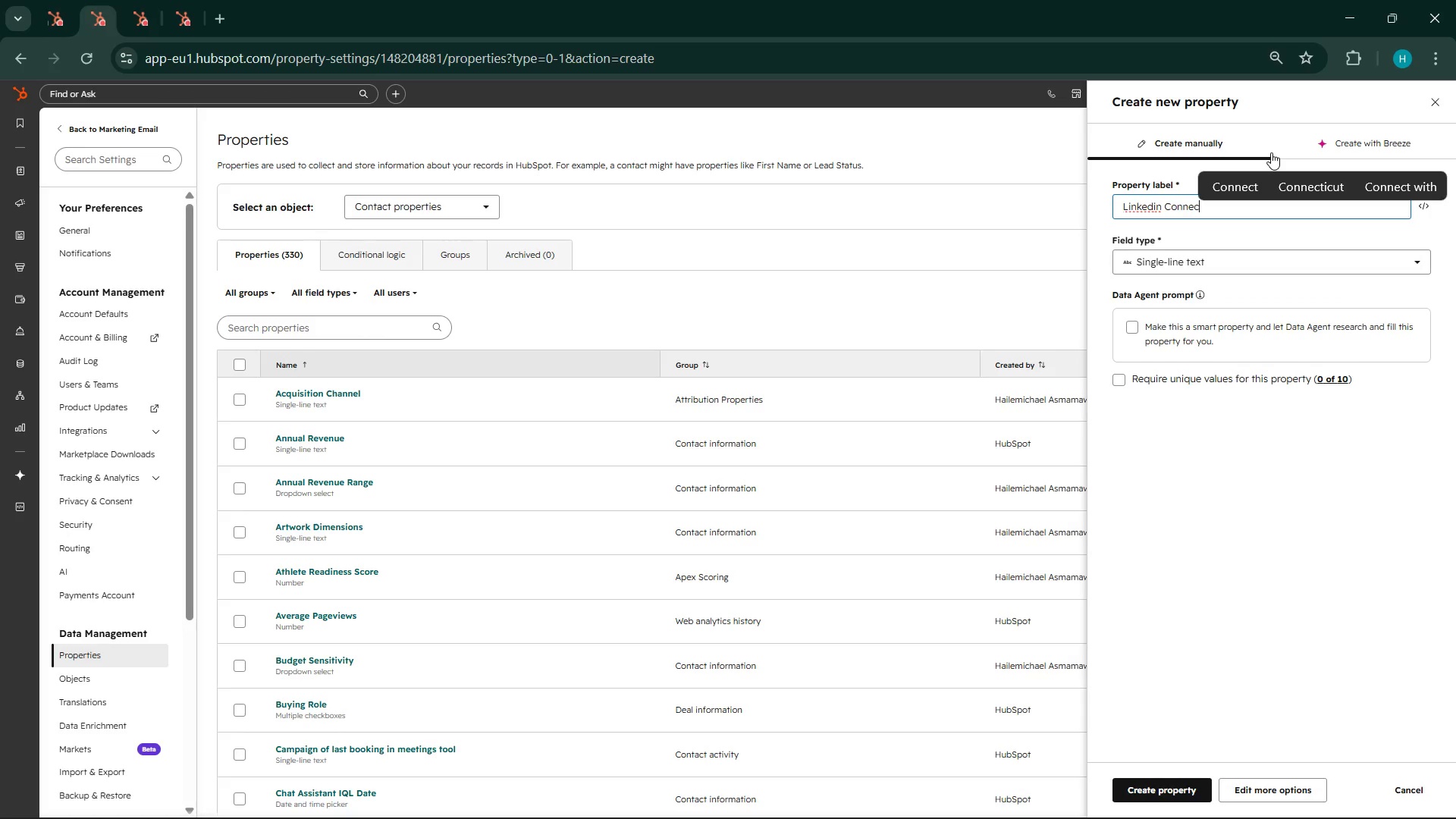 
left_click([1166, 210])
 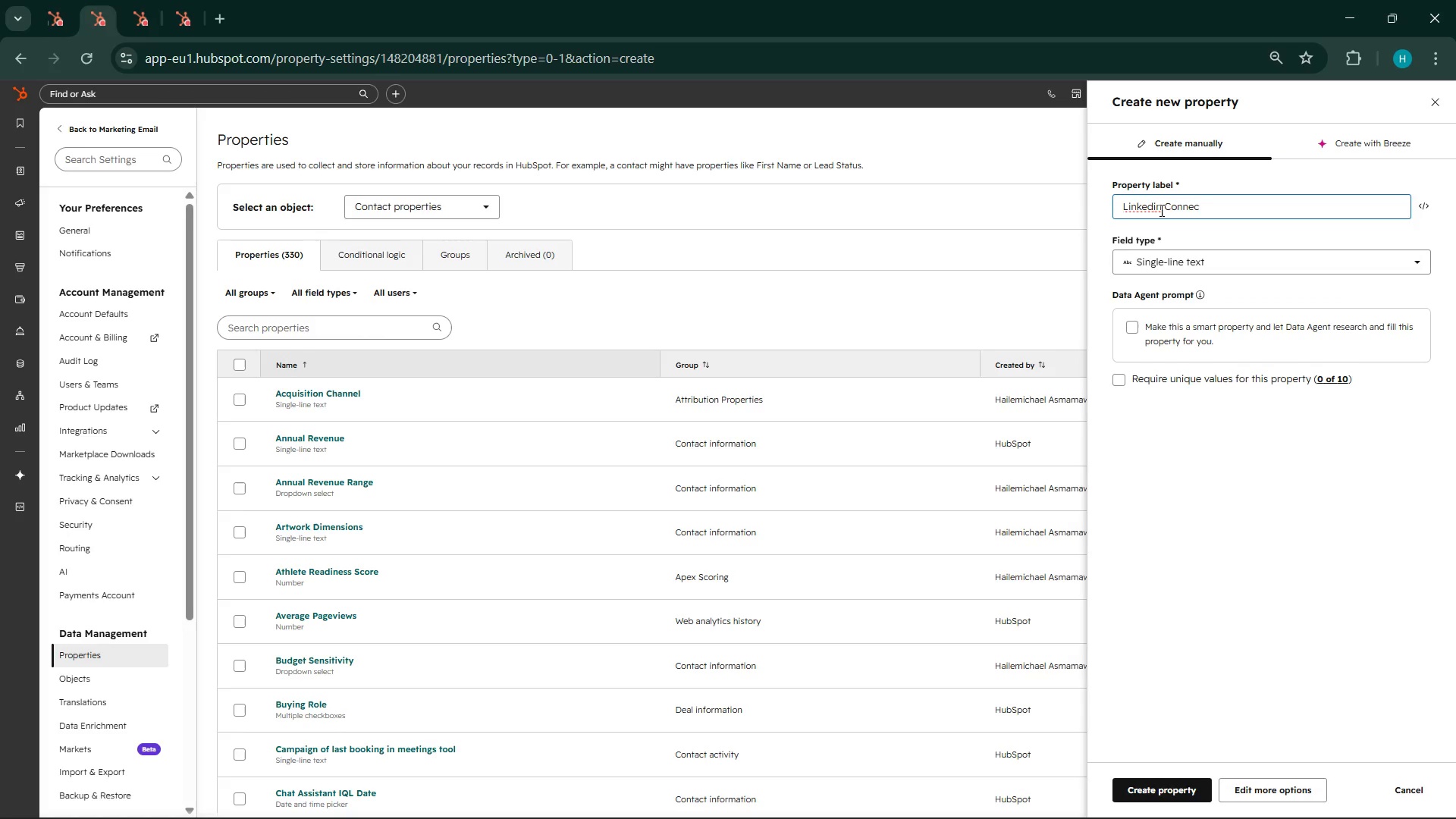 
left_click([1160, 210])
 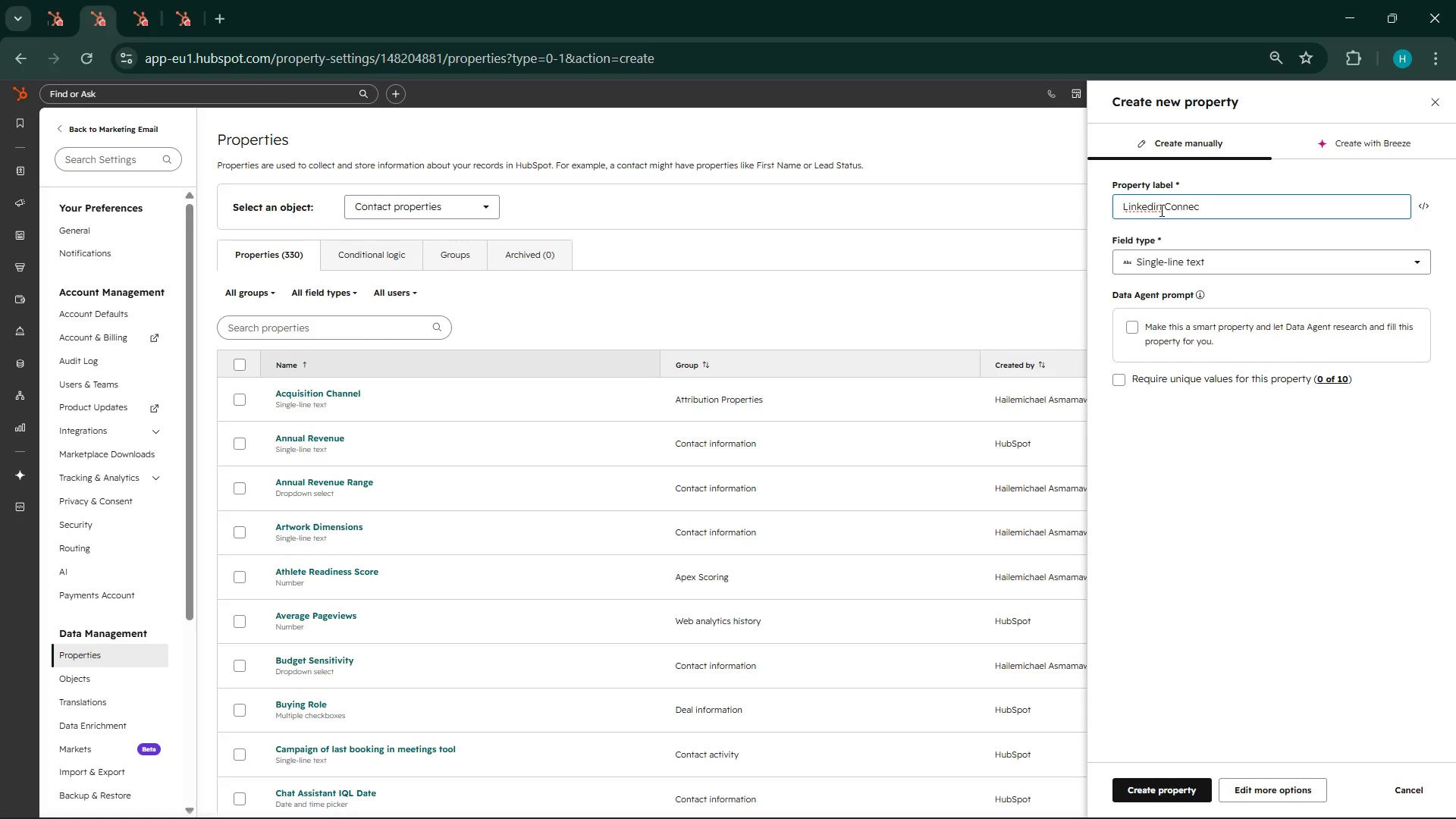 
key(Backspace)
key(Backspace)
type(In)
 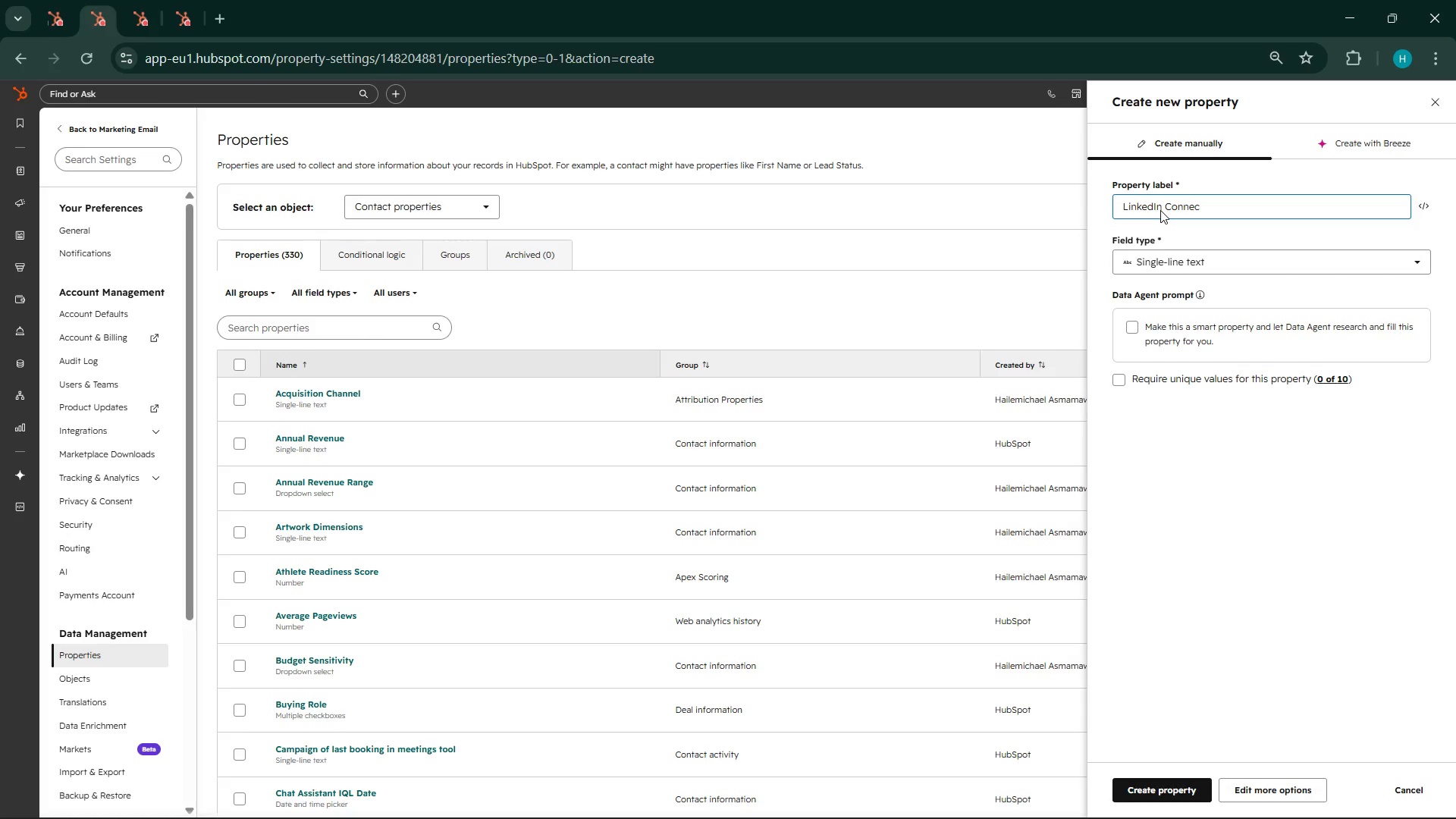 
wait(7.03)
 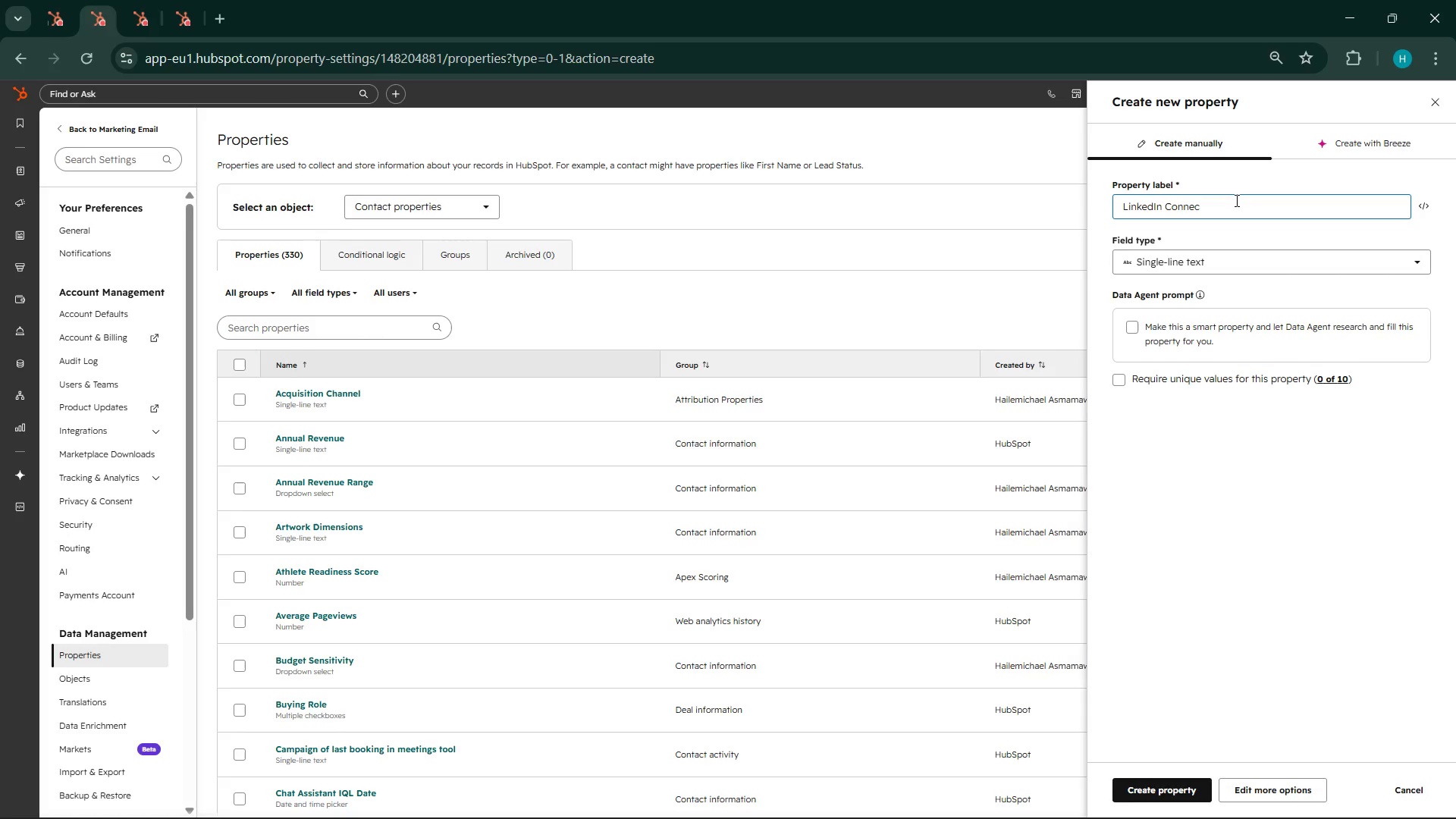 
left_click([1199, 205])
 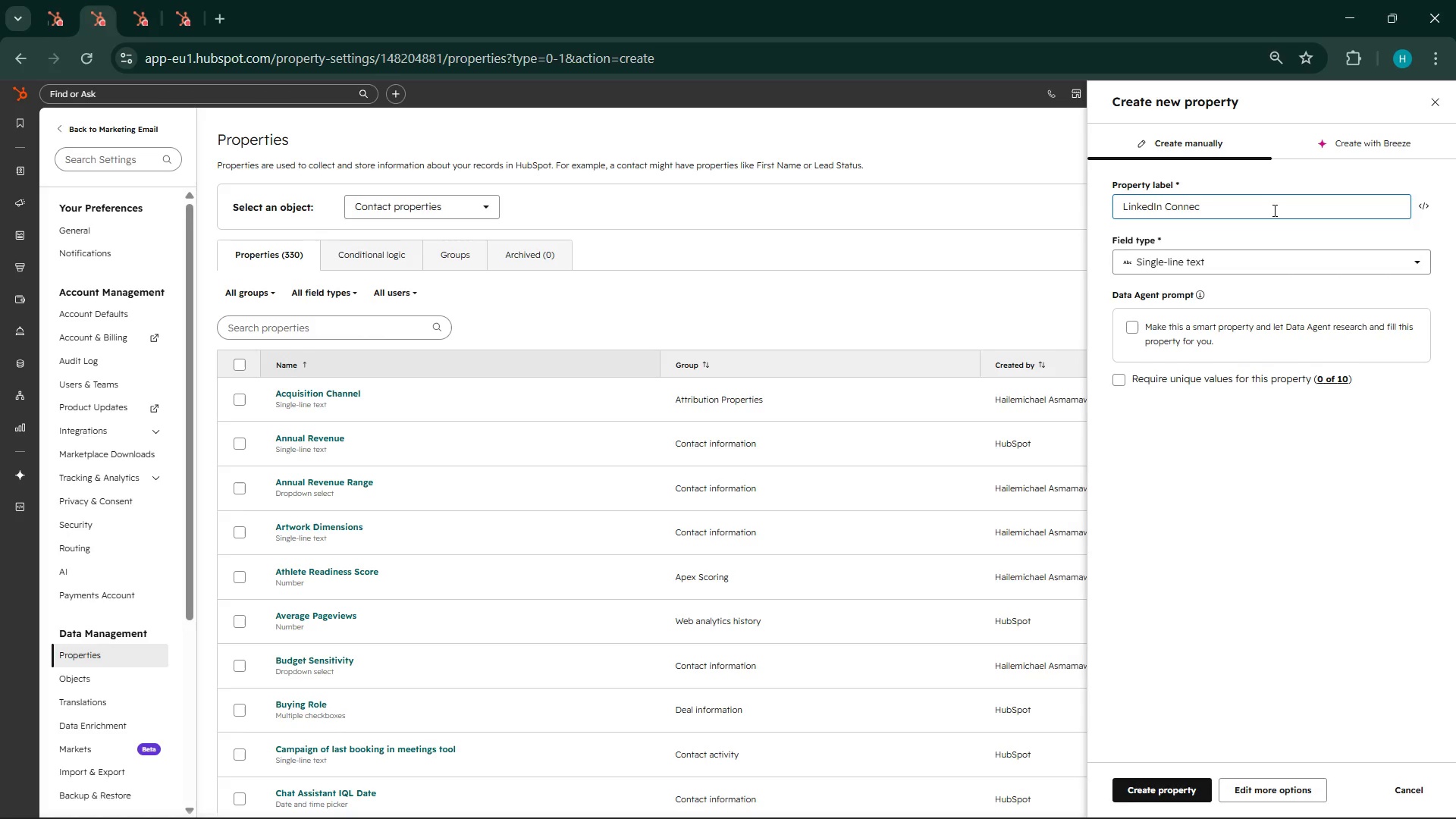 
type(tion)
 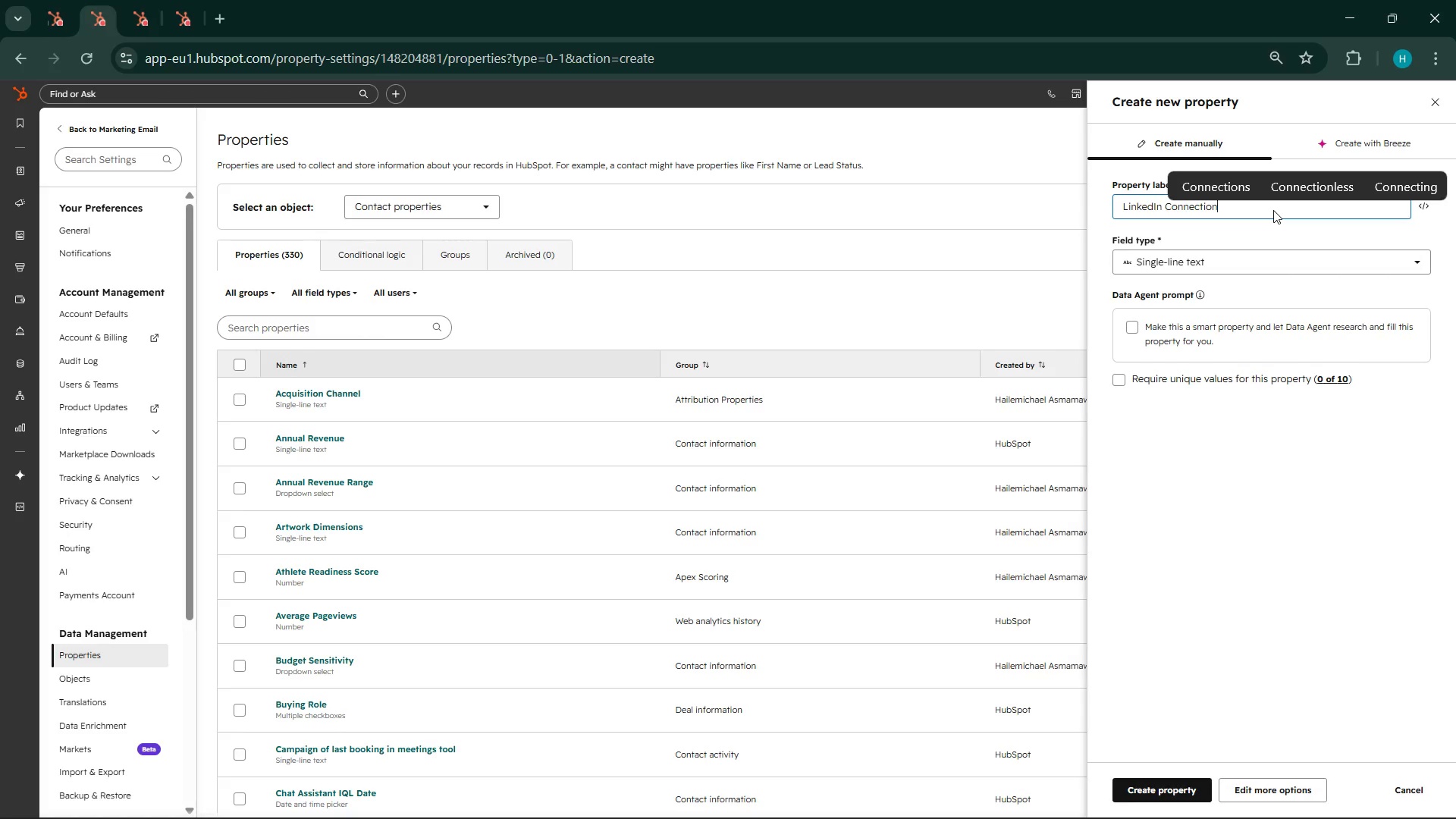 
wait(28.34)
 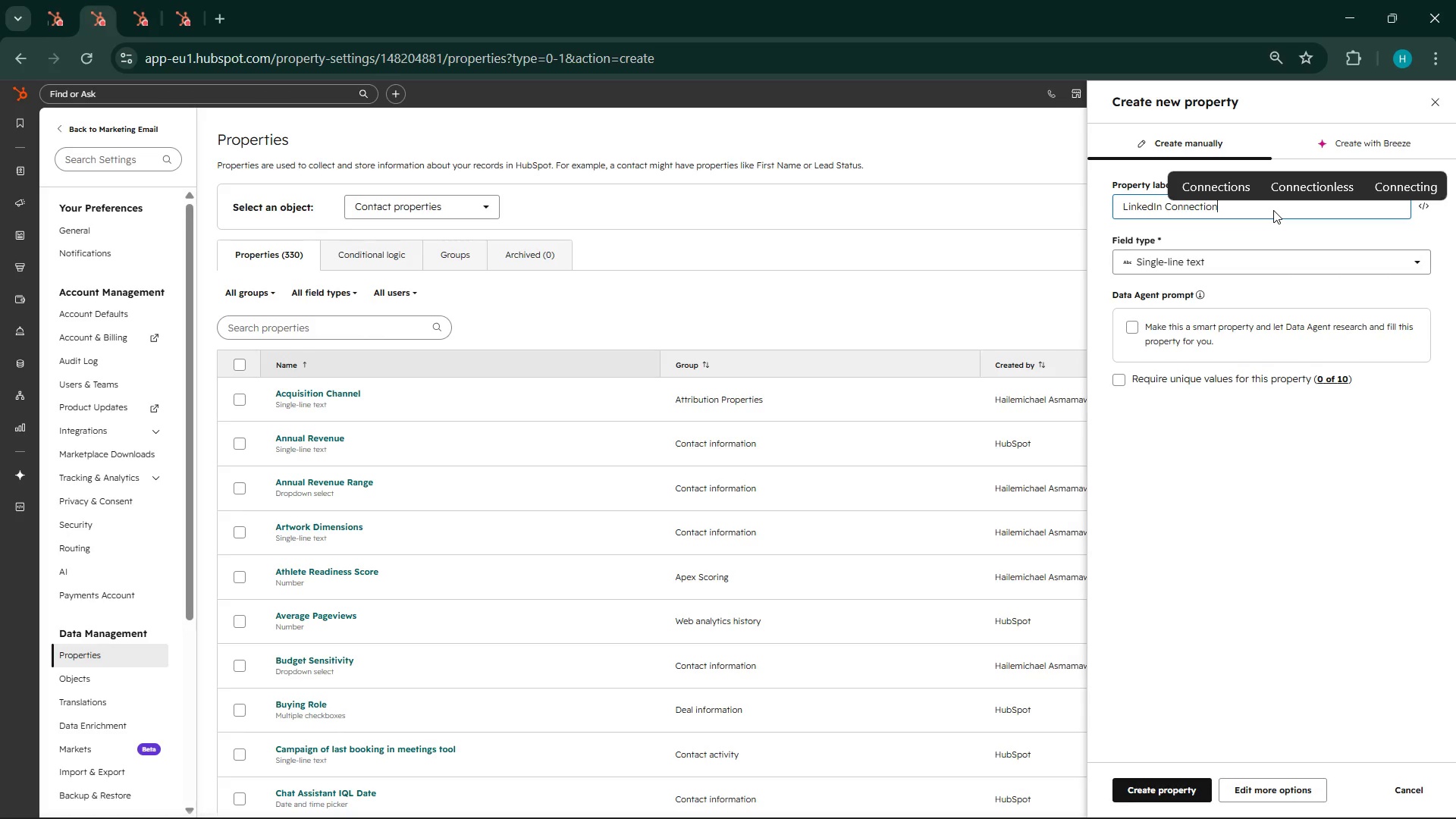 
type( Statu)
 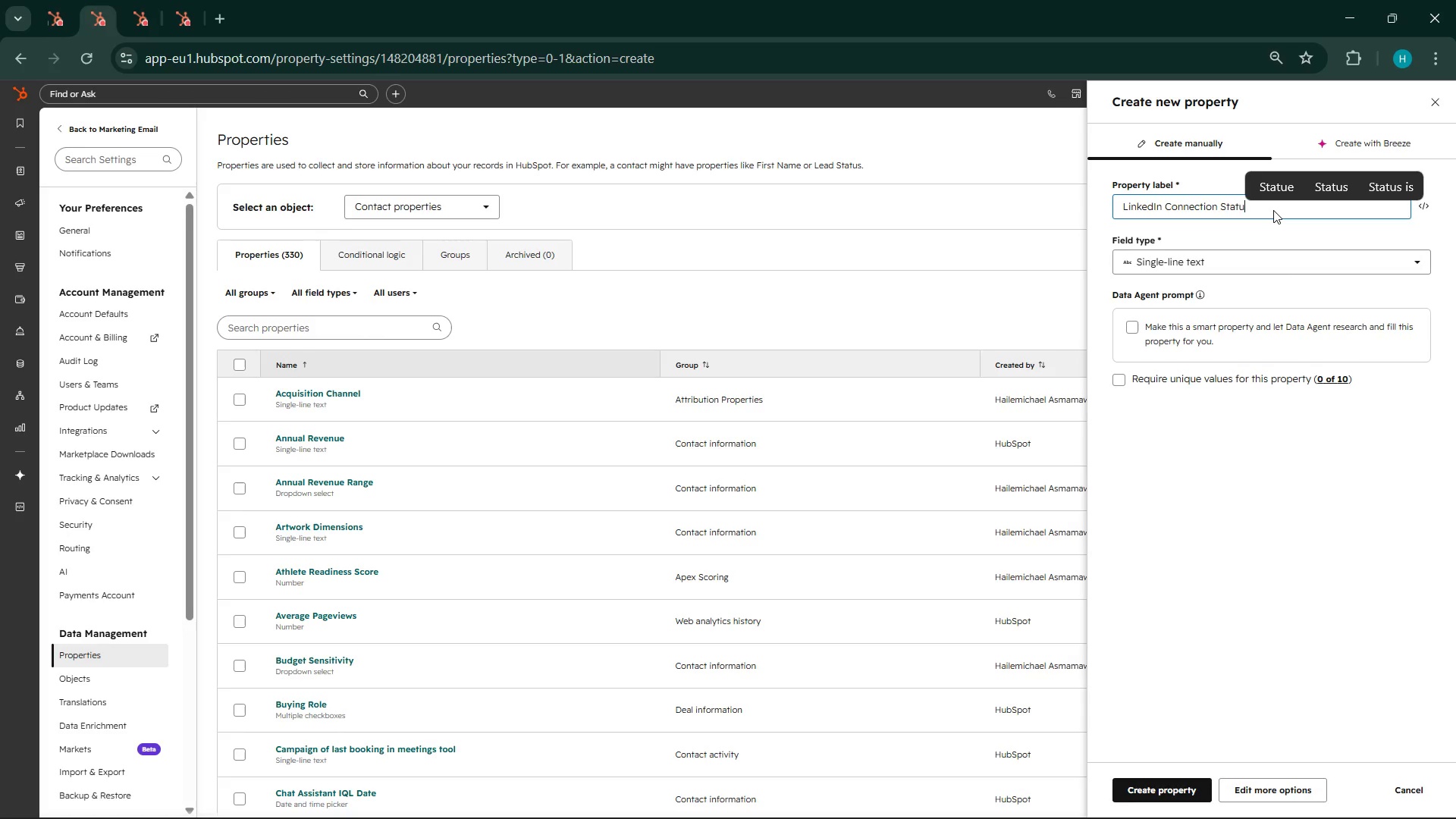 
left_click([1336, 186])
 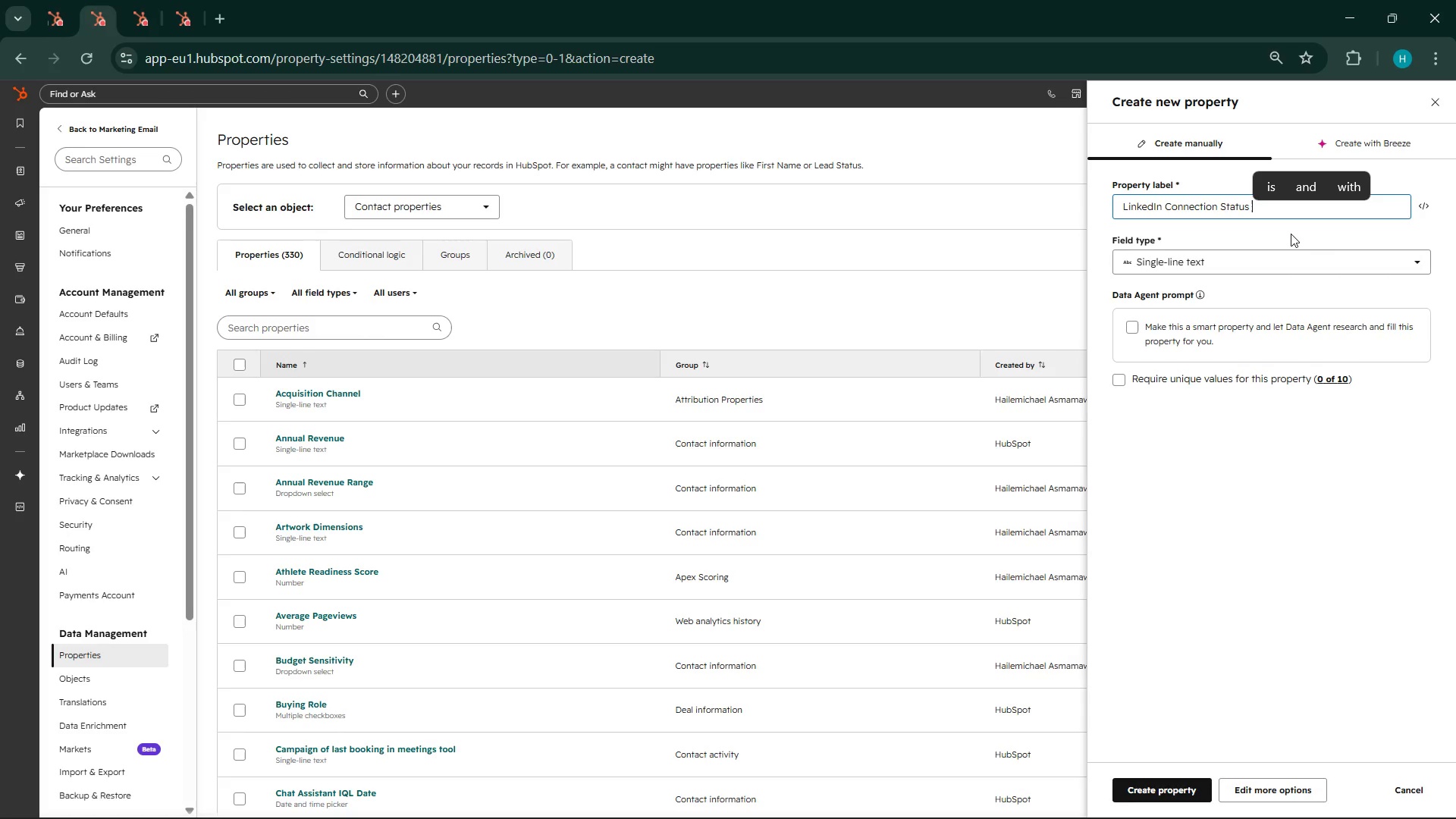 
wait(28.38)
 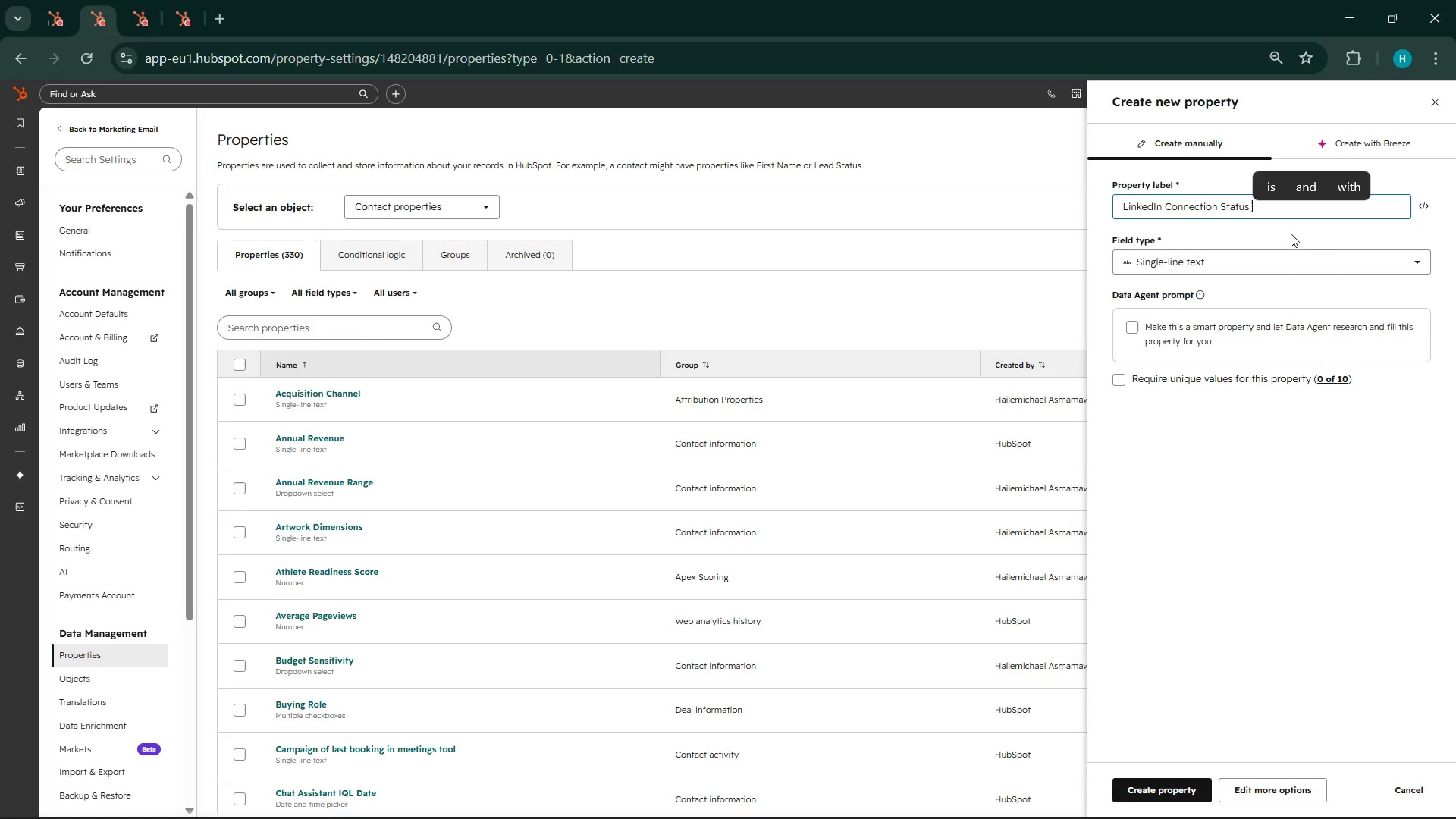 
left_click([1213, 265])
 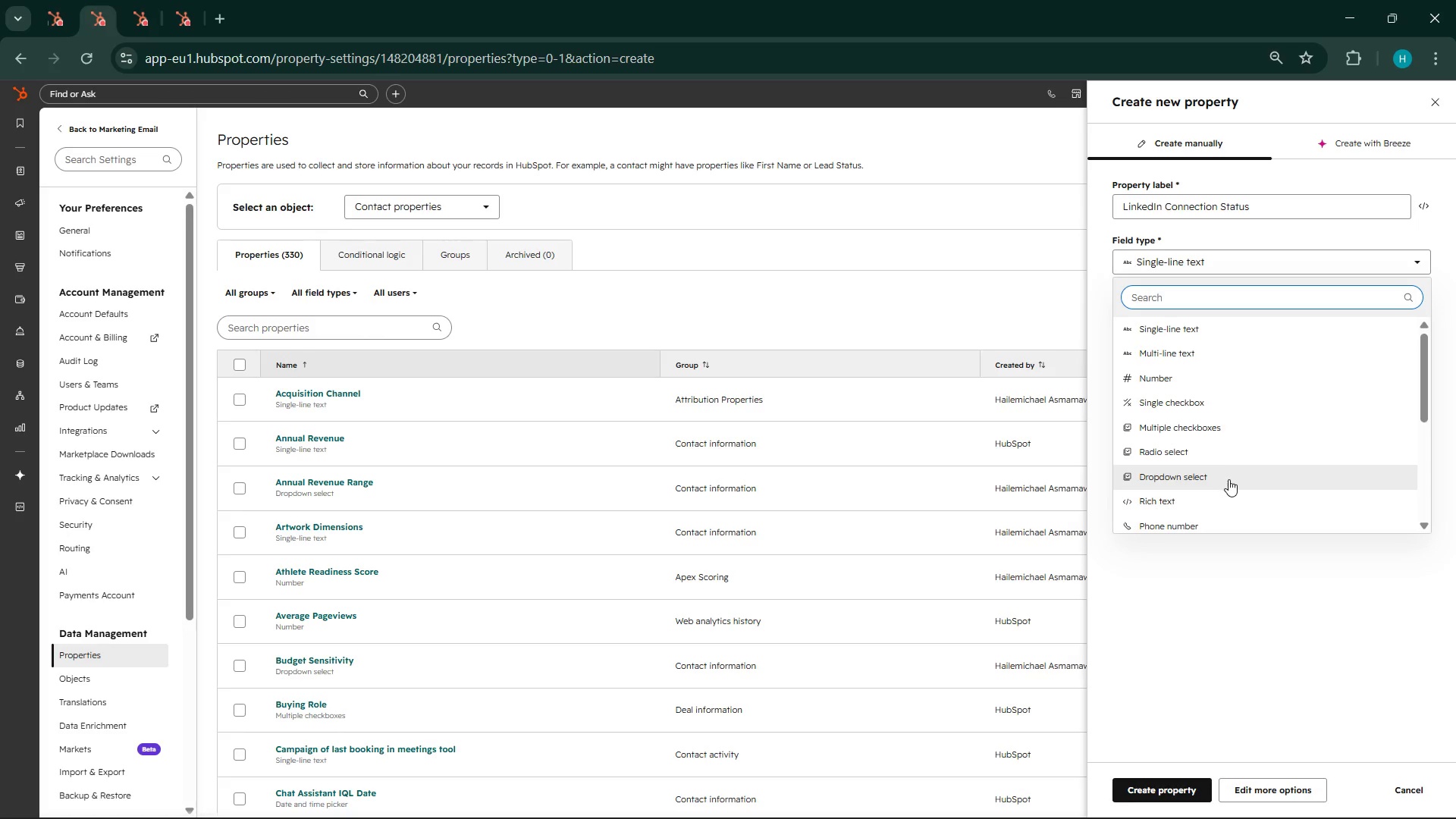 
left_click([1228, 479])
 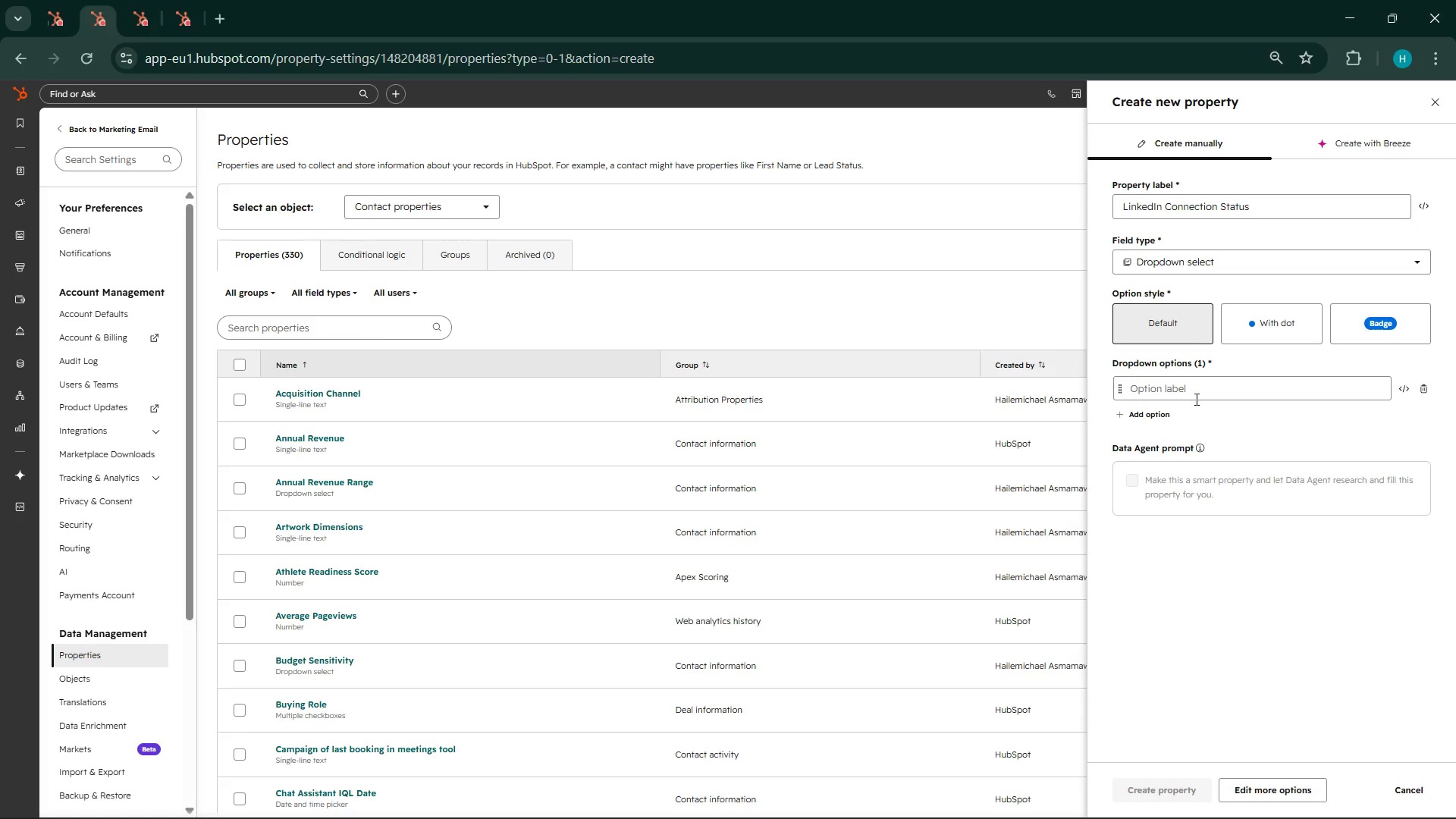 
left_click([1195, 397])
 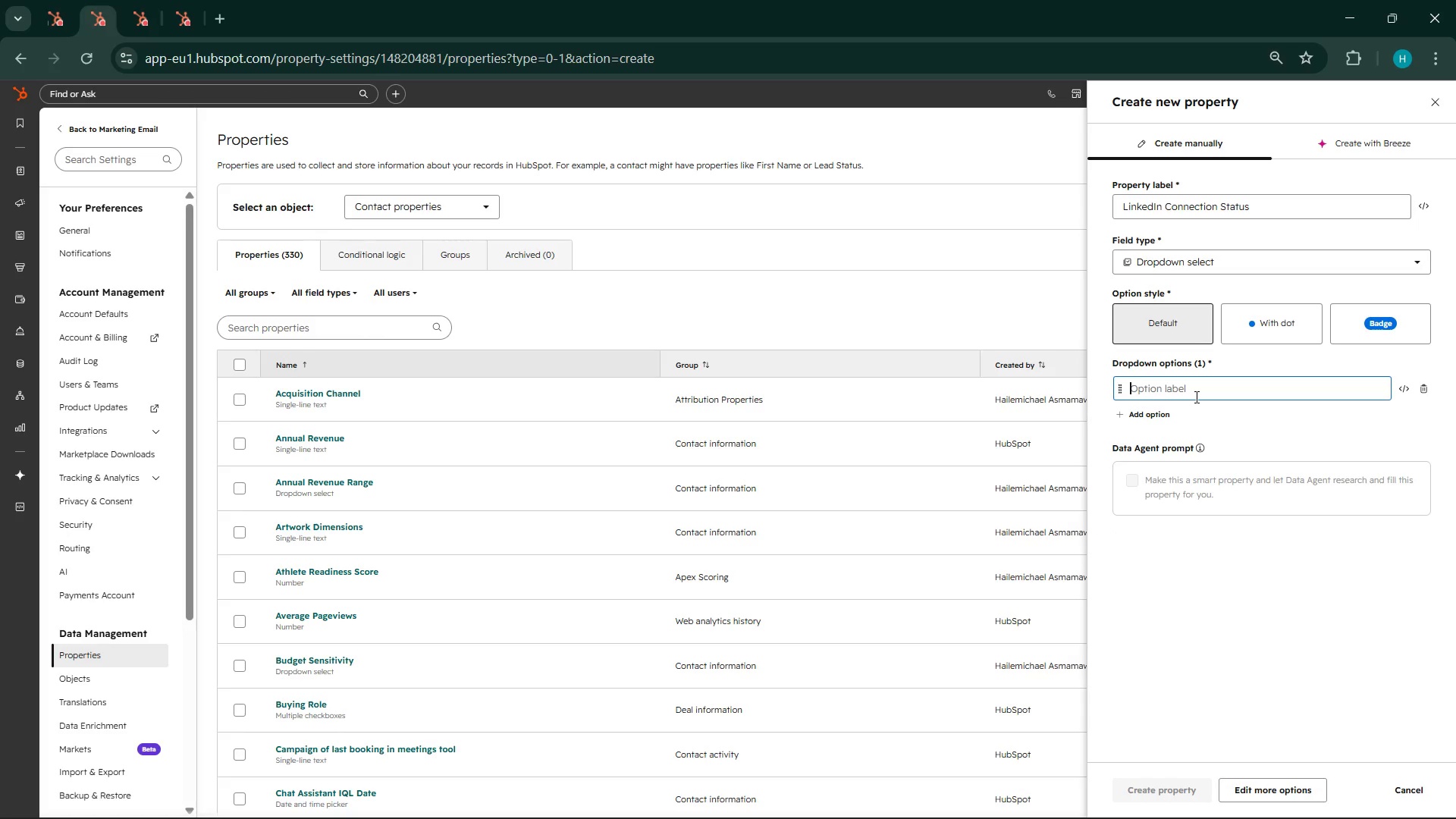 
type(Not Sent)
 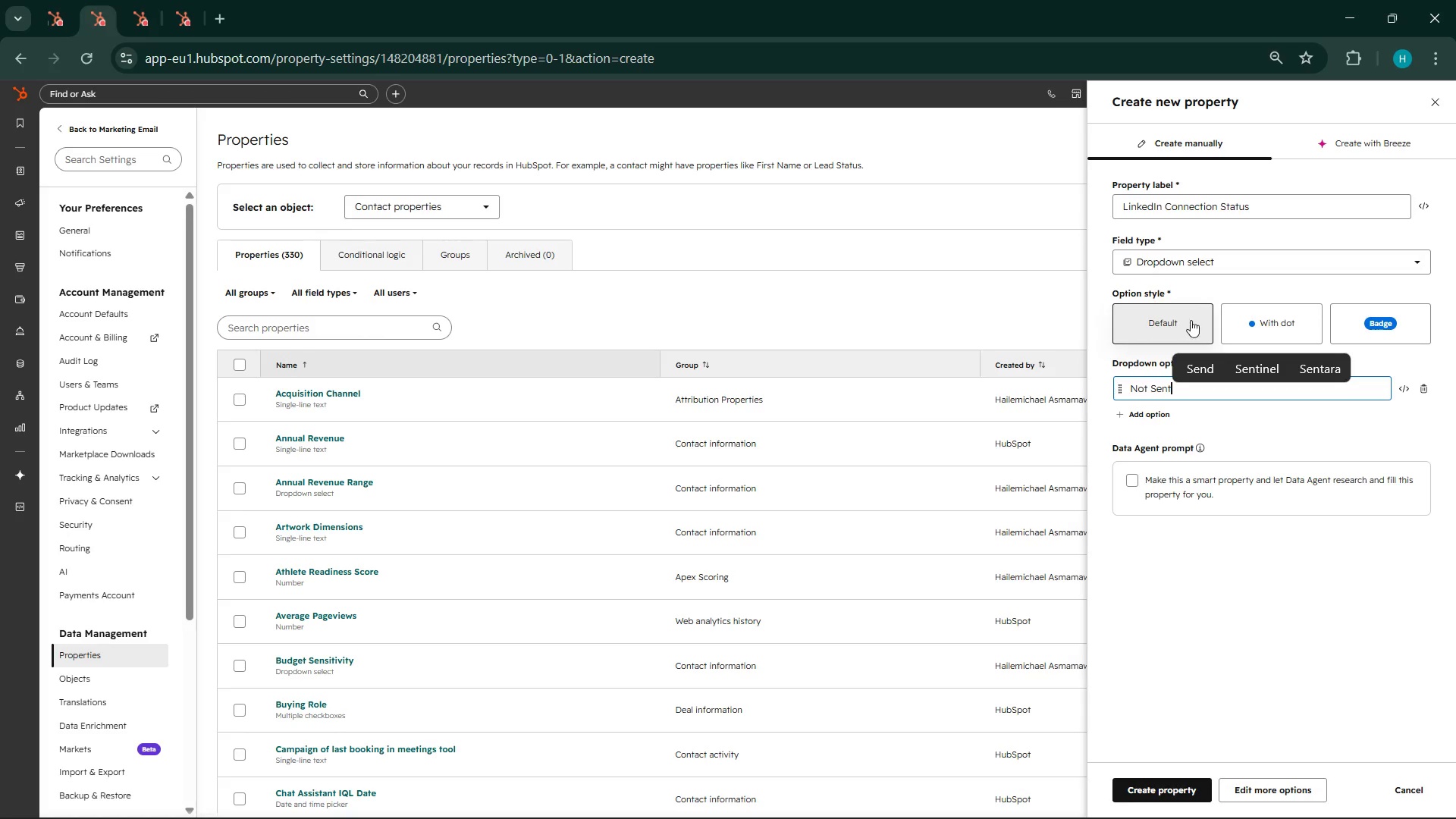 
left_click([1150, 417])
 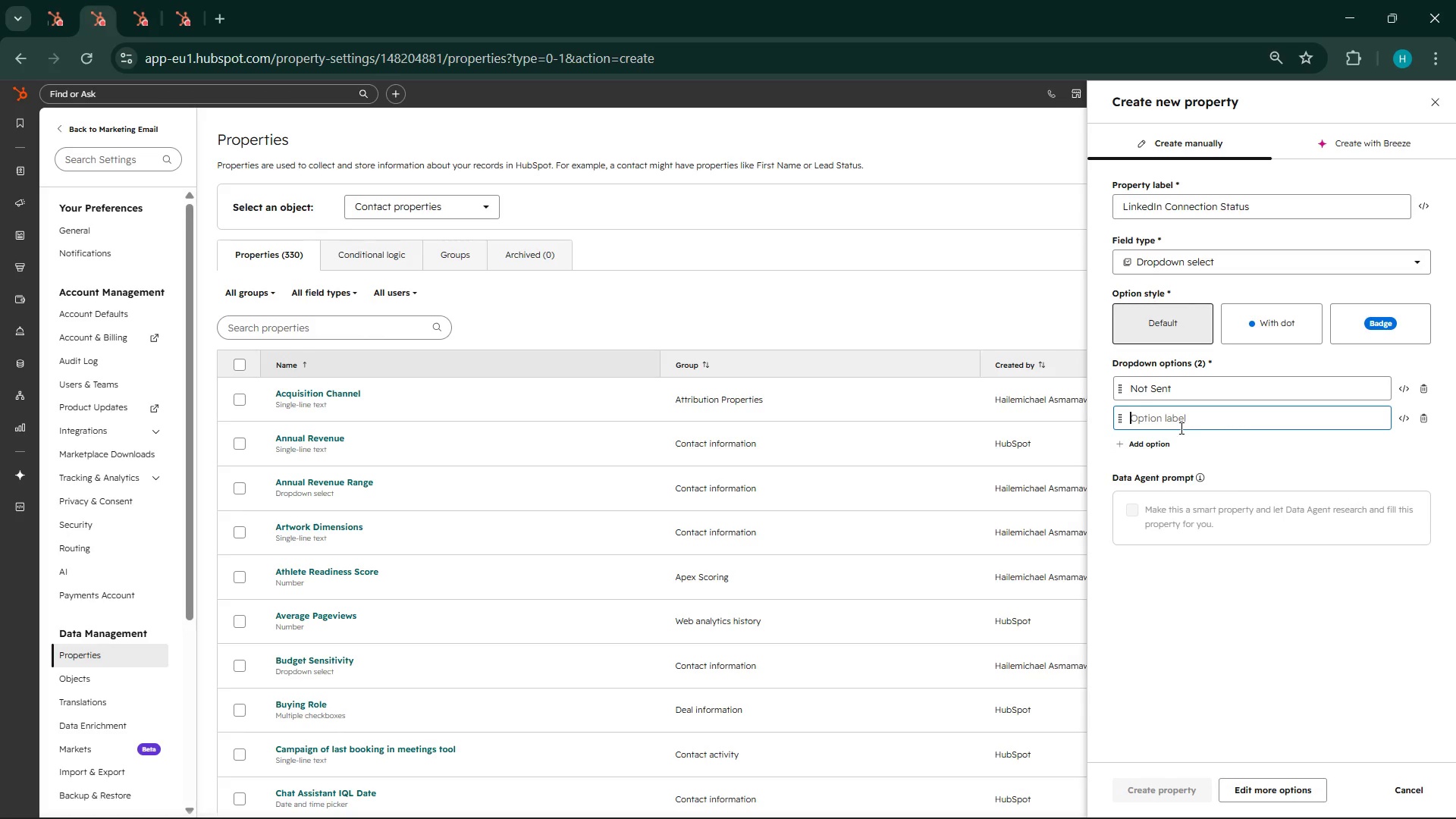 
type(Pending )
 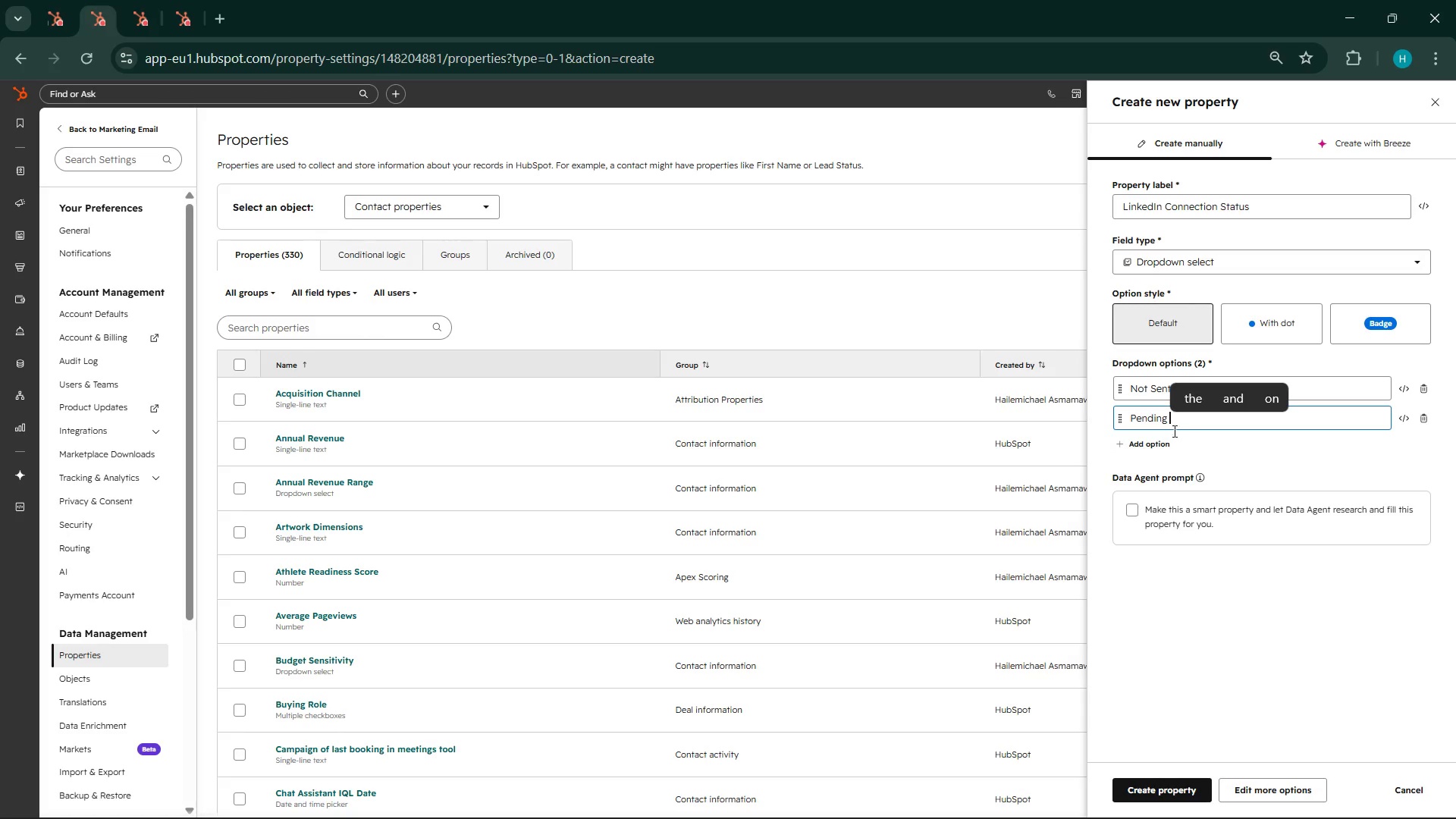 
left_click([1142, 443])
 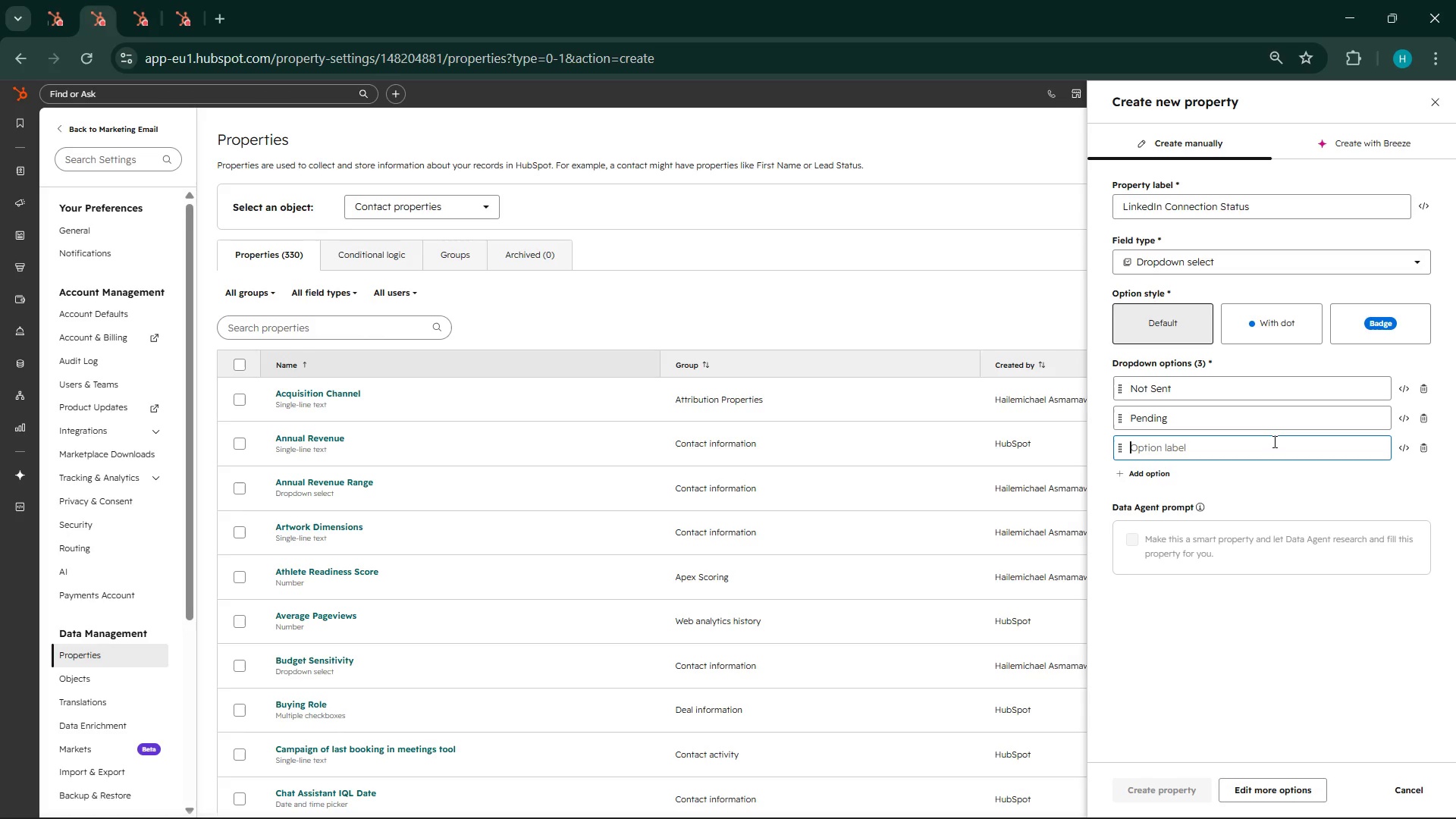 
type(Connected)
 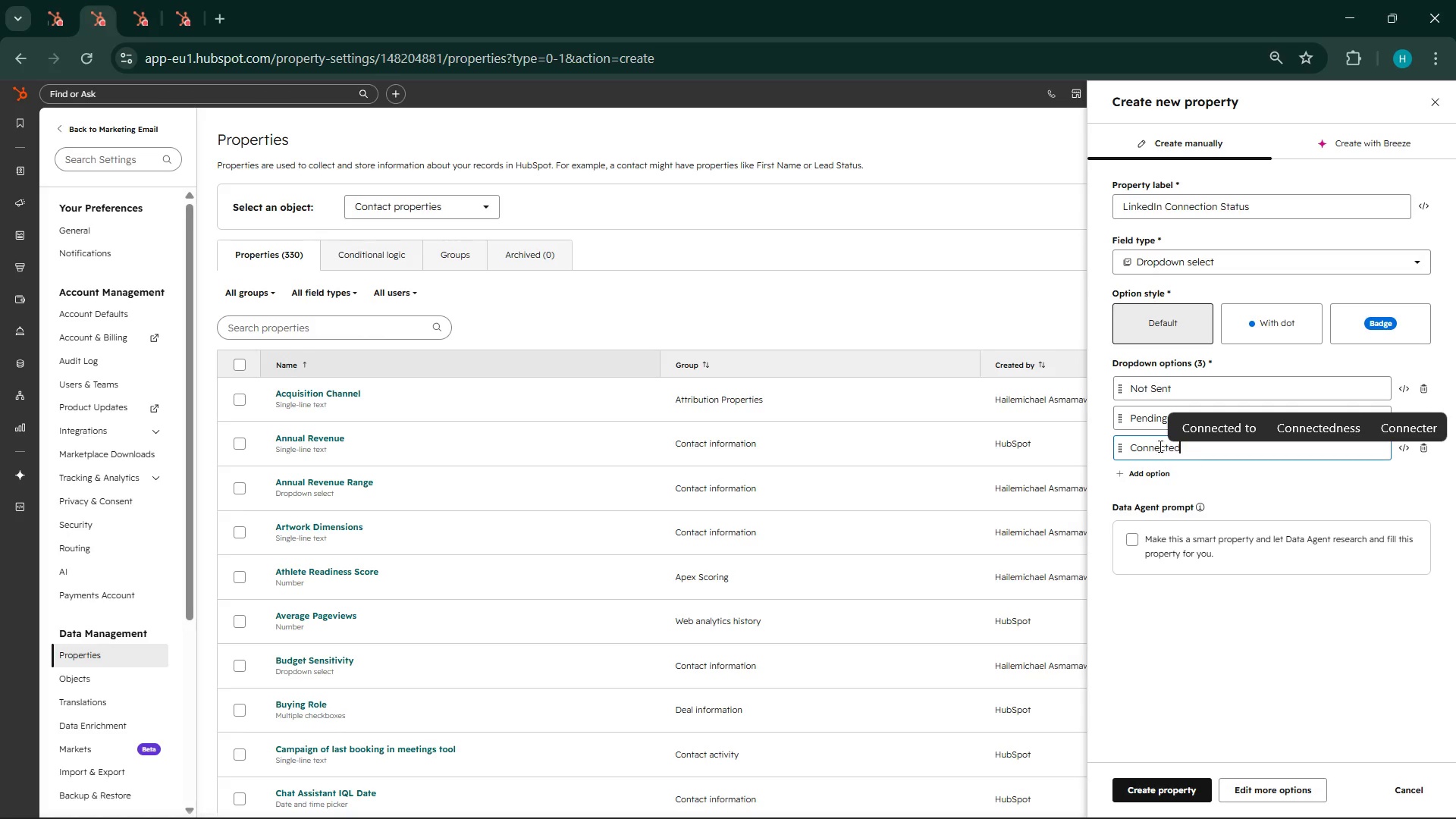 
left_click([1152, 469])
 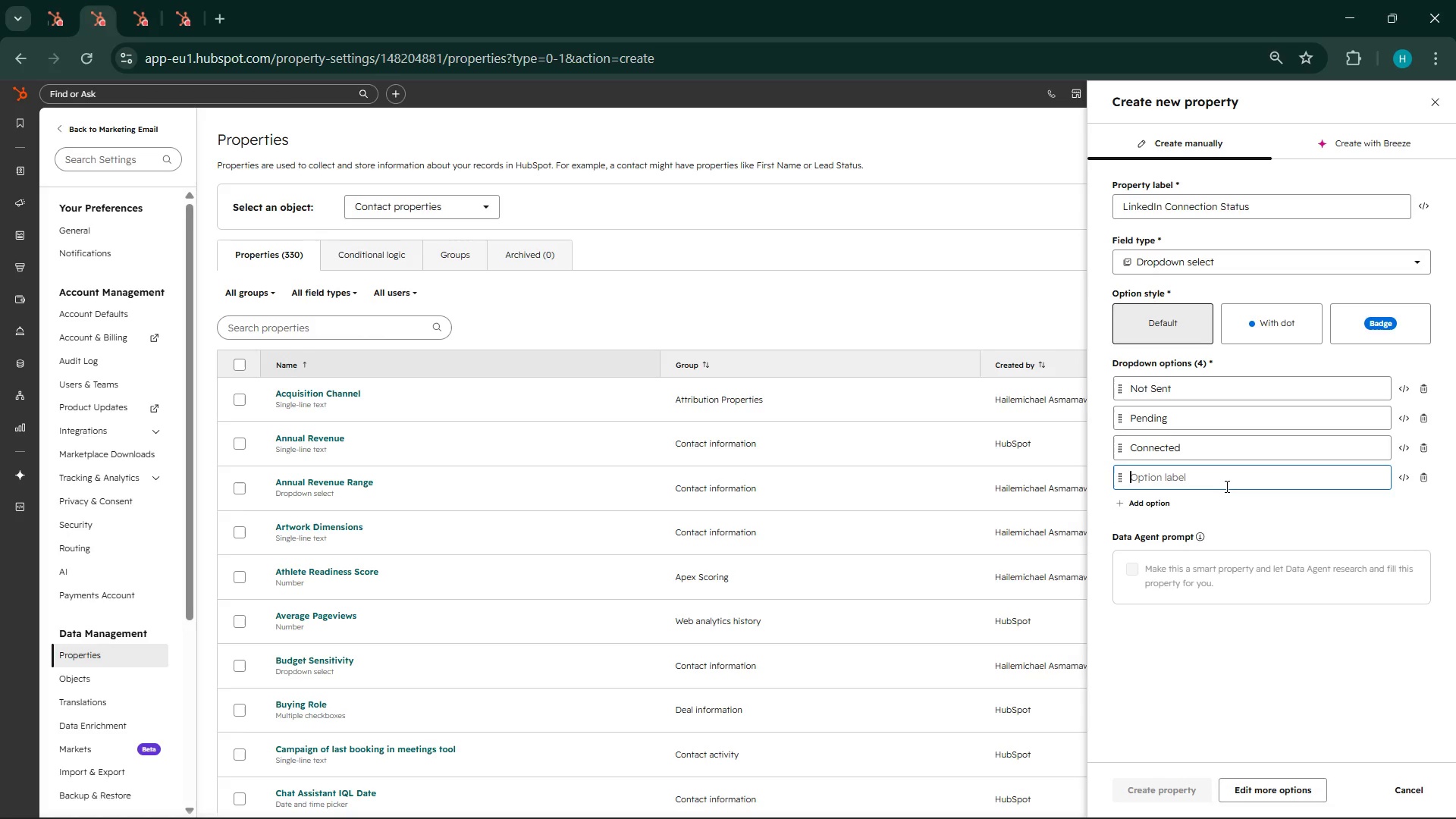 
wait(5.64)
 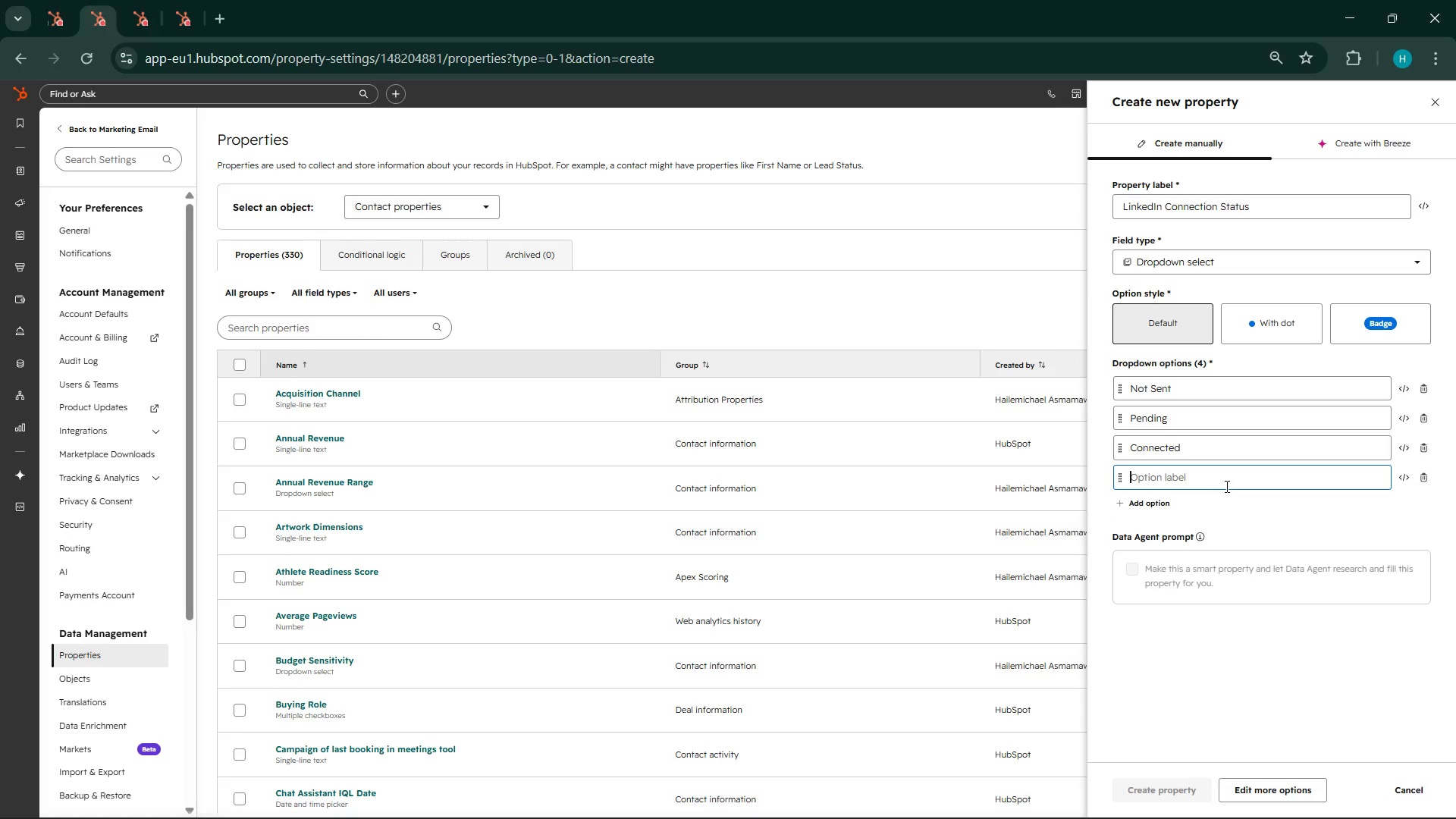 
type(Rejected)
 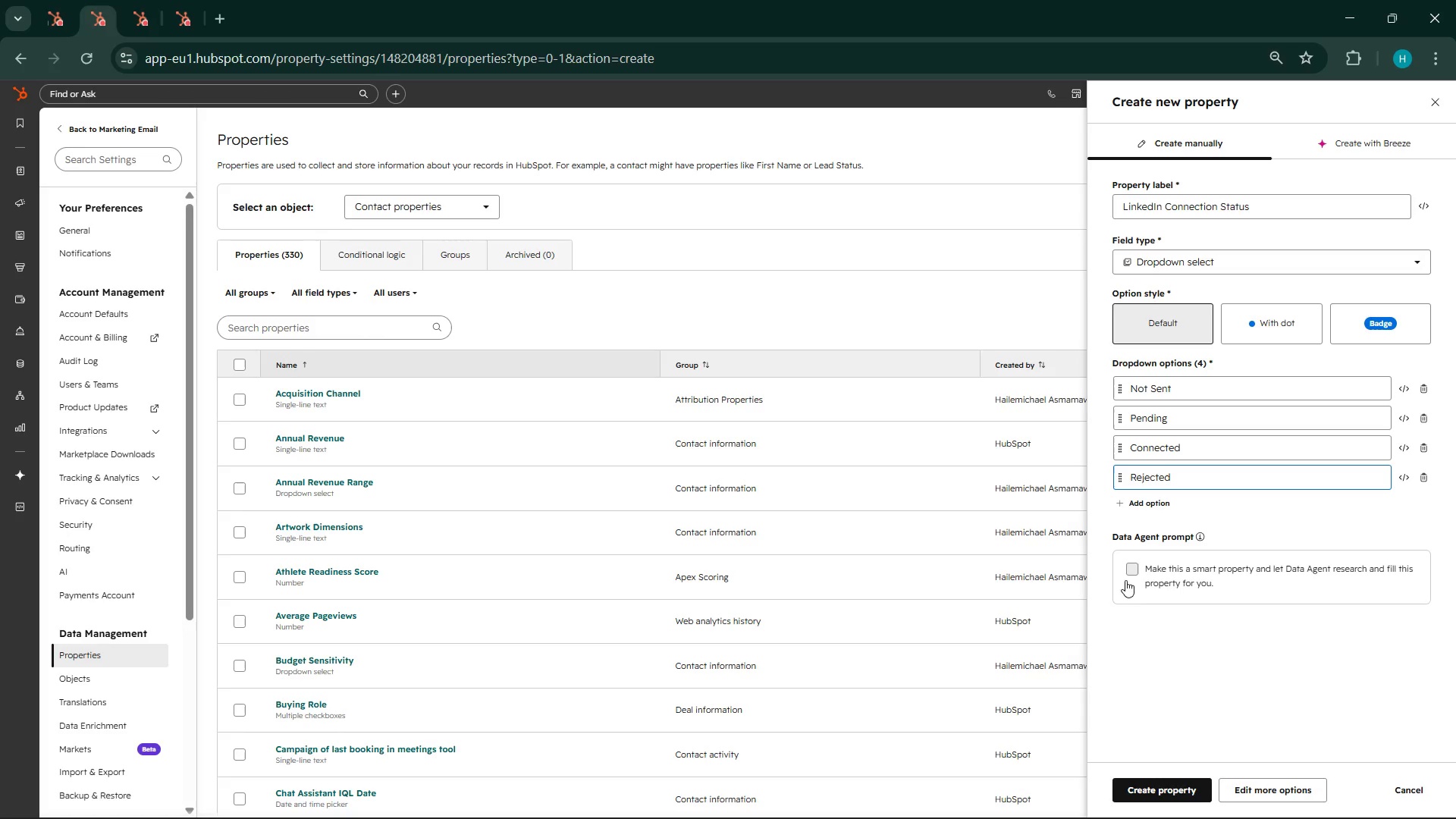 
left_click([1154, 802])
 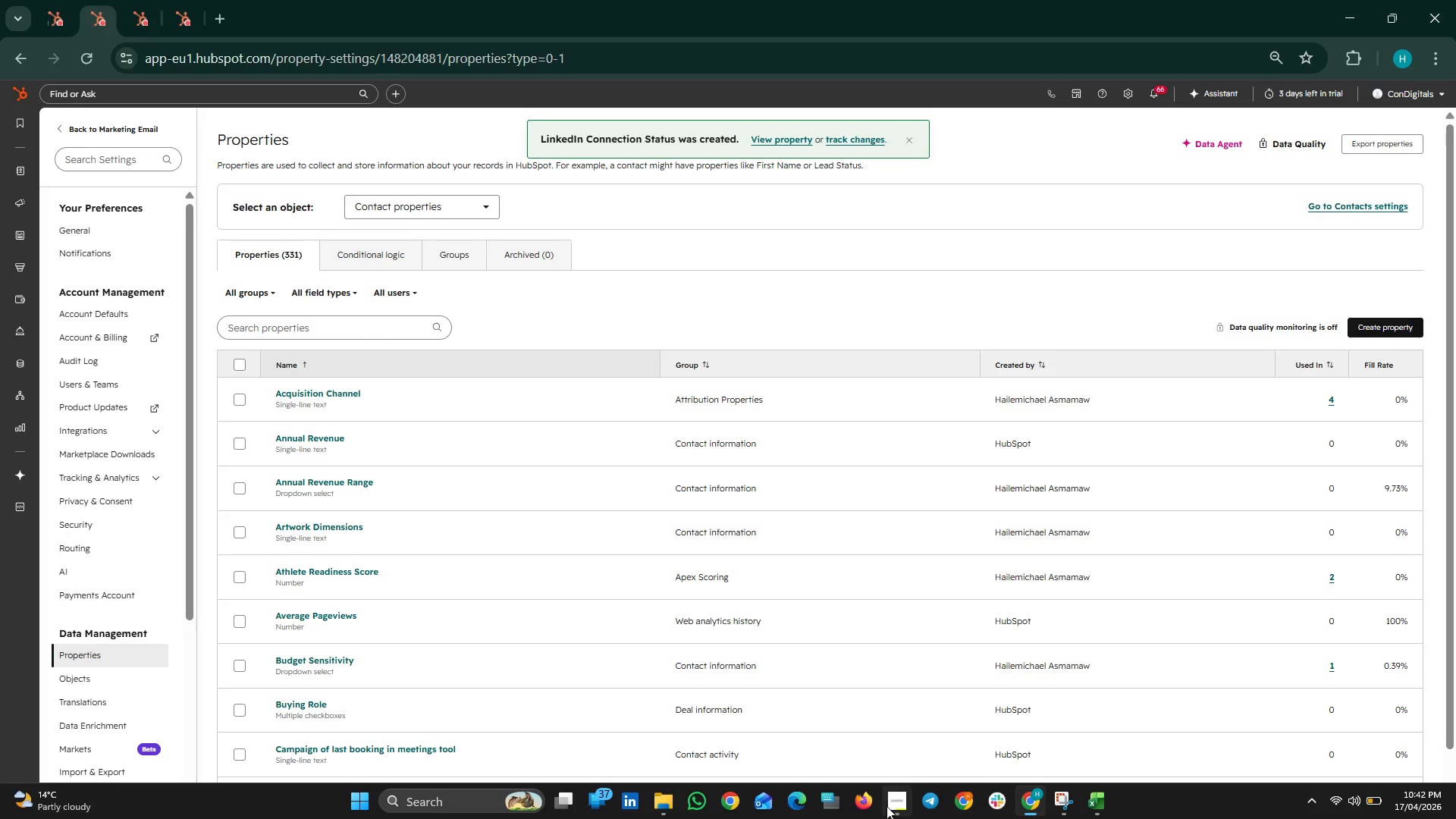 
left_click([901, 811])